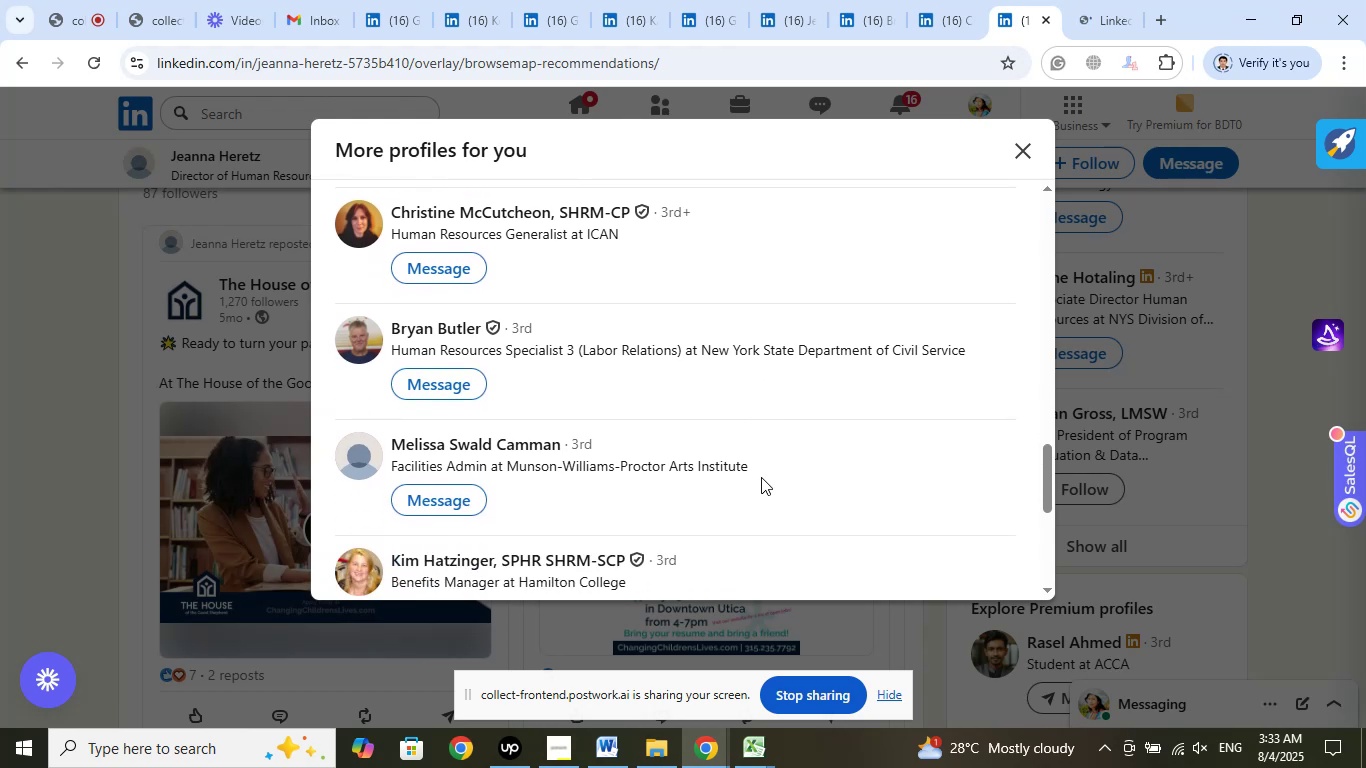 
right_click([458, 331])
 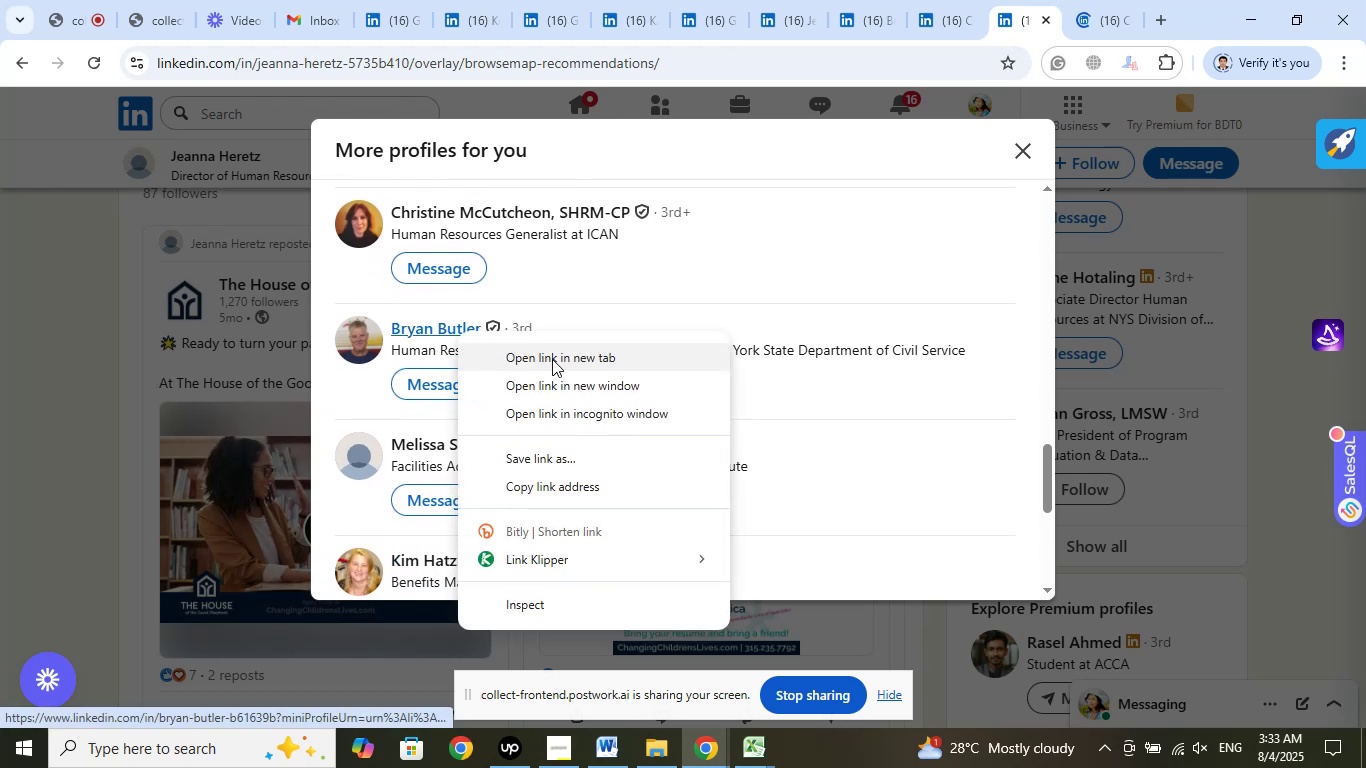 
left_click([552, 356])
 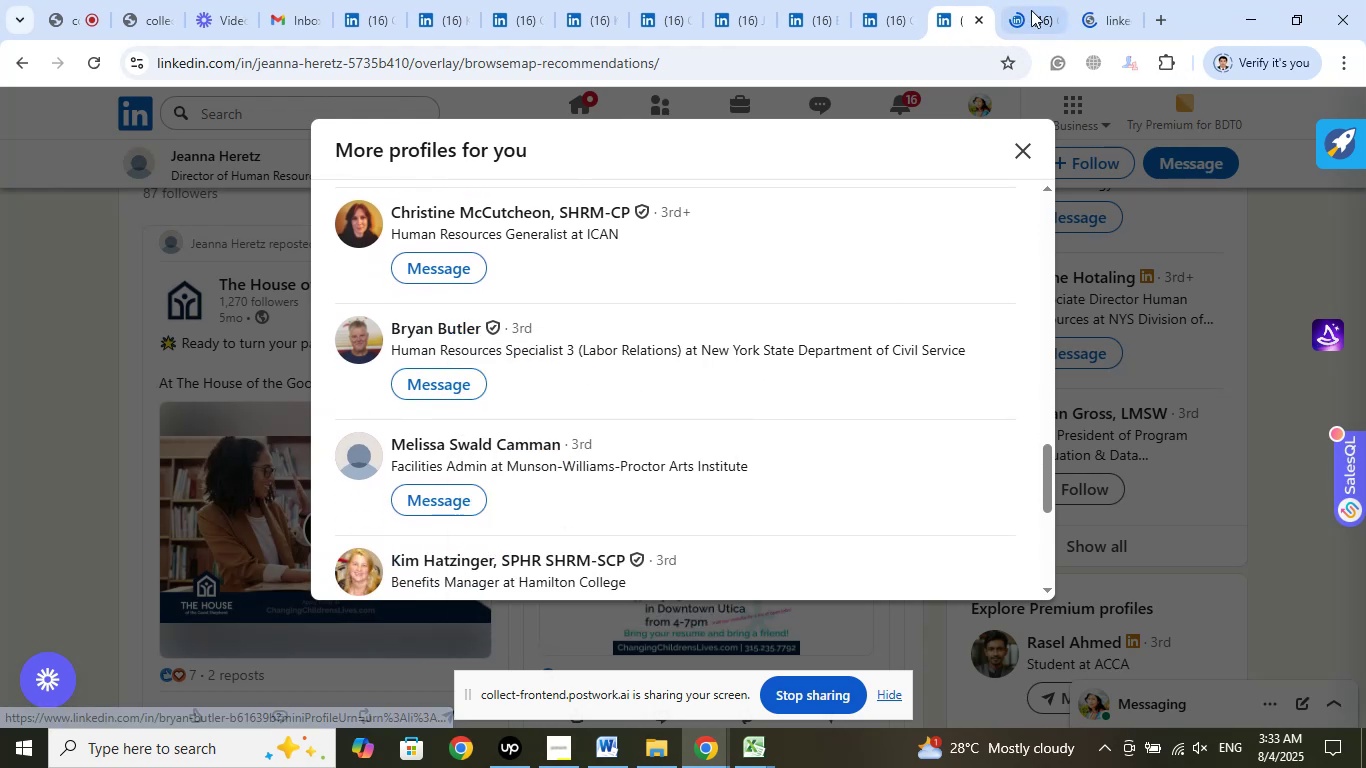 
left_click([1030, 9])
 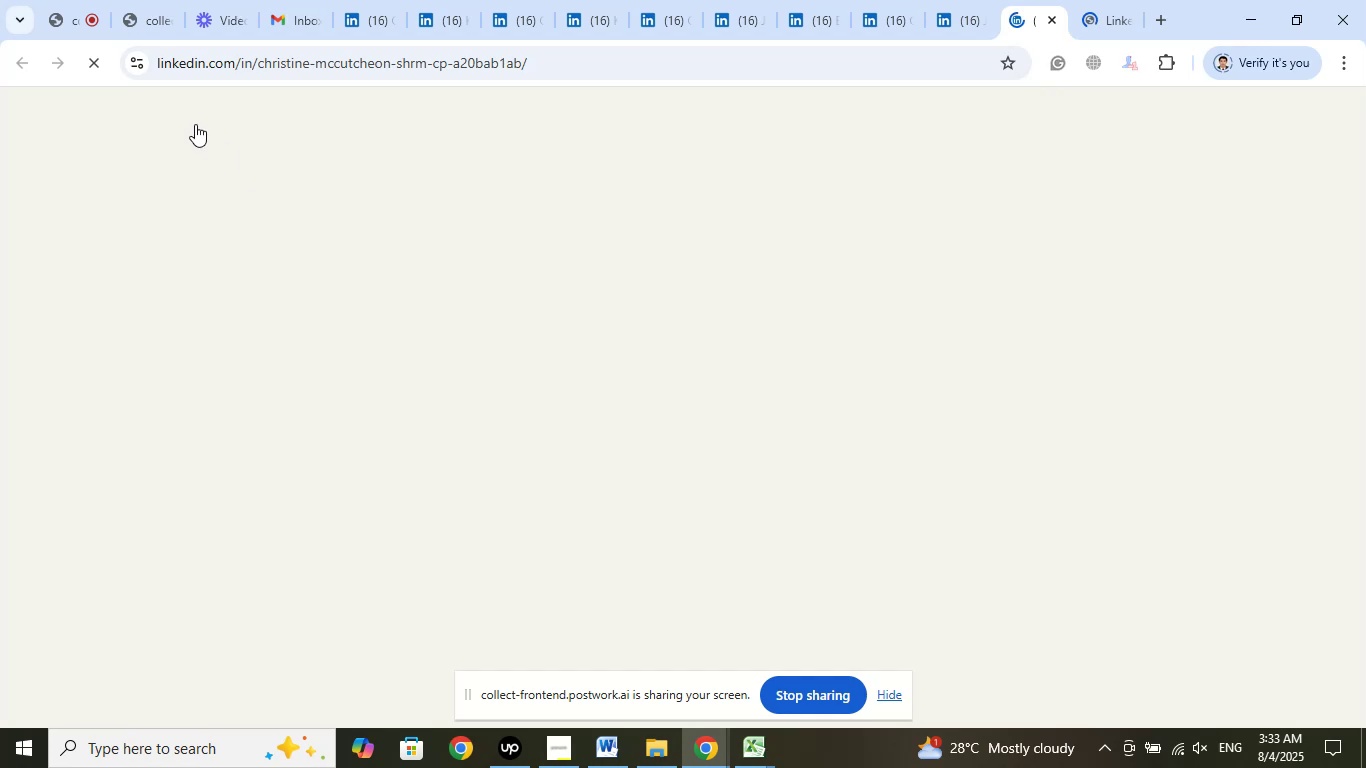 
left_click([85, 17])
 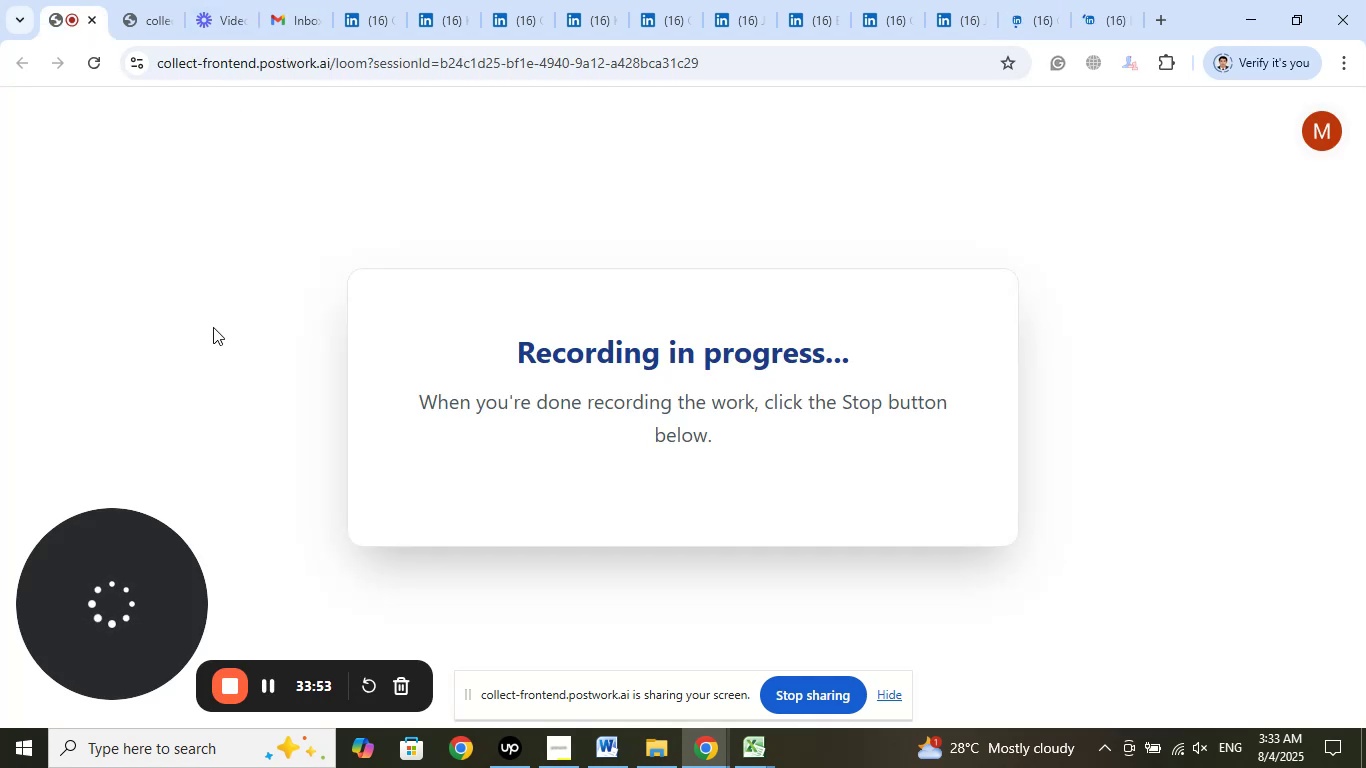 
left_click([147, 10])
 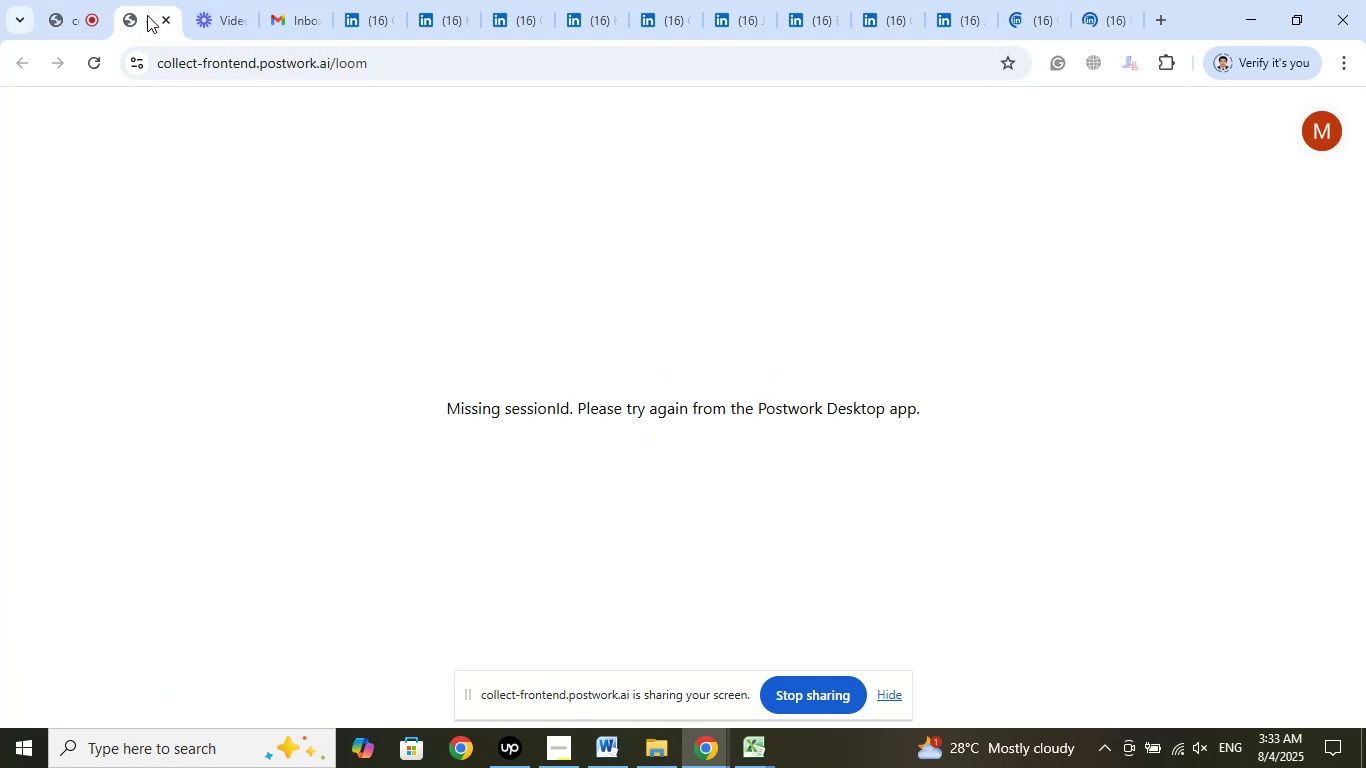 
left_click([212, 14])
 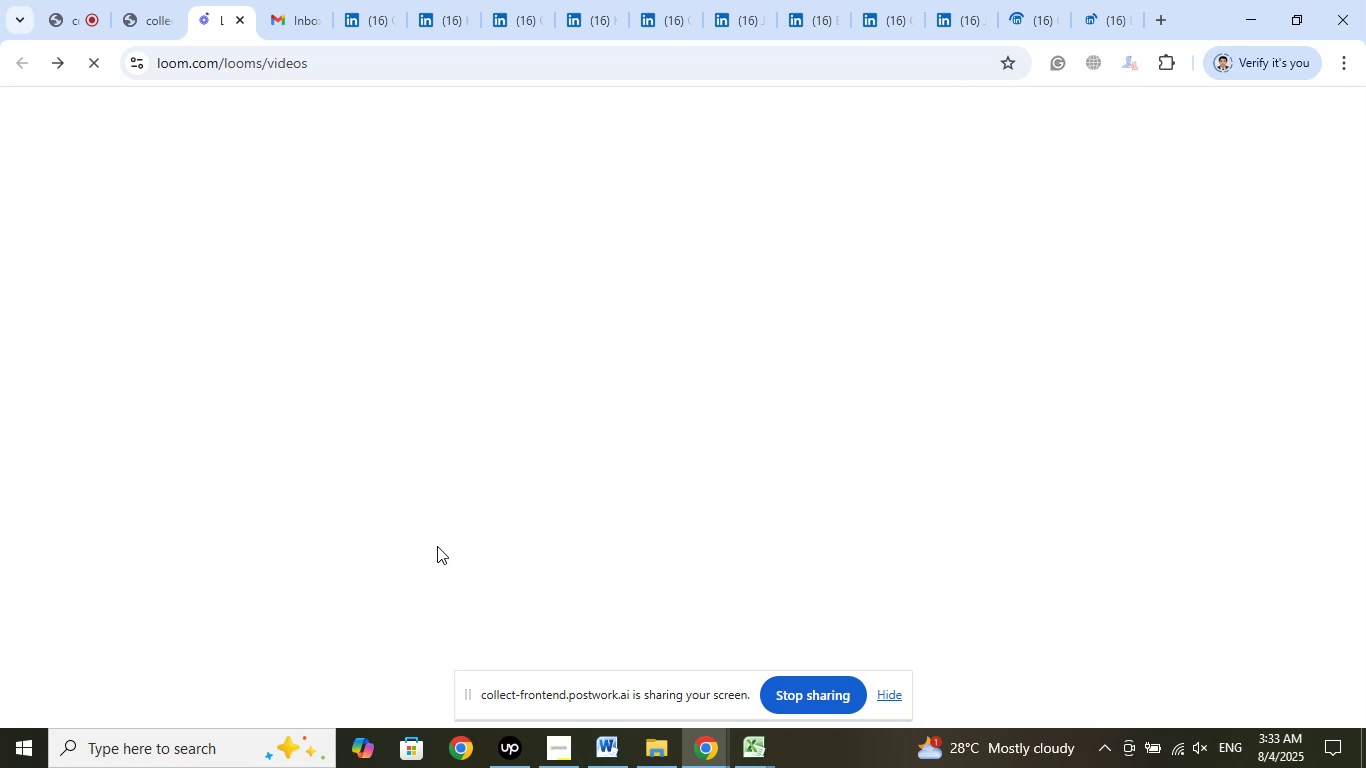 
left_click([563, 737])
 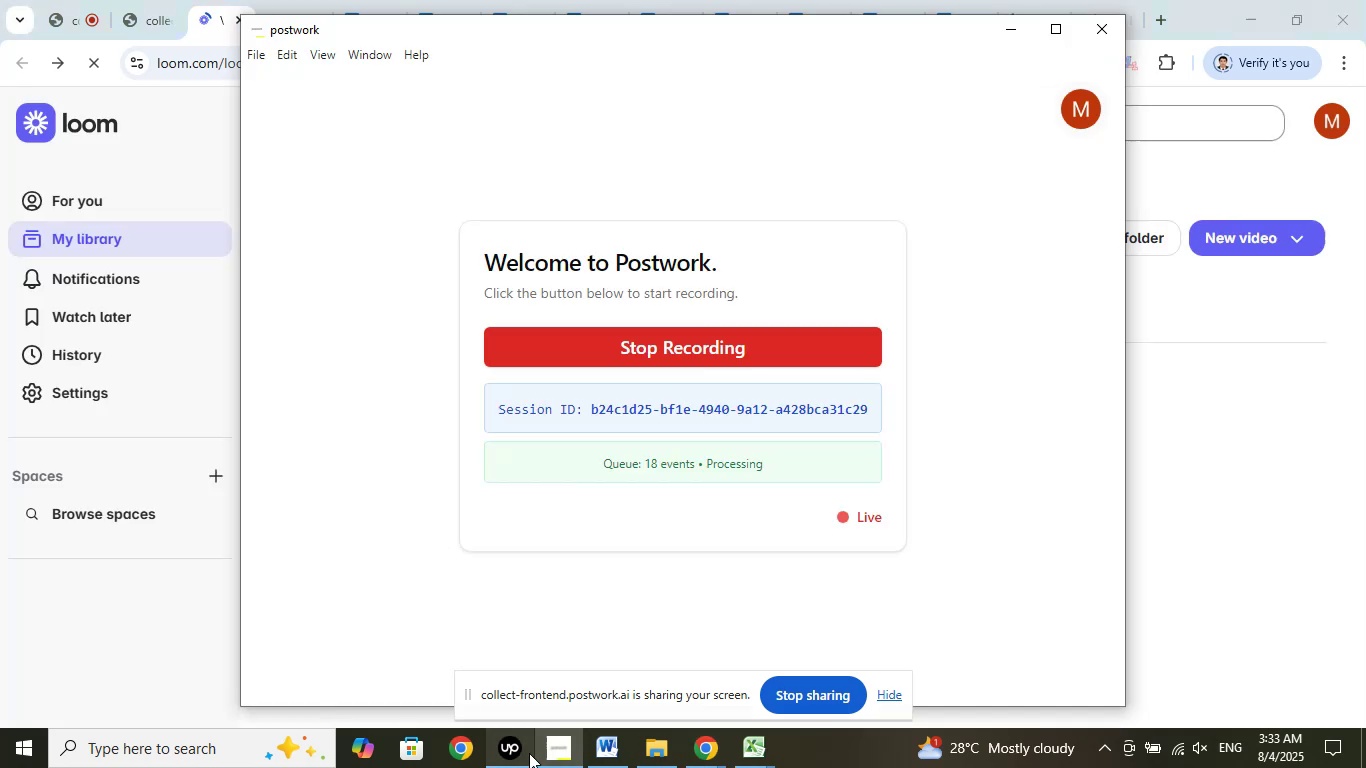 
left_click([517, 744])
 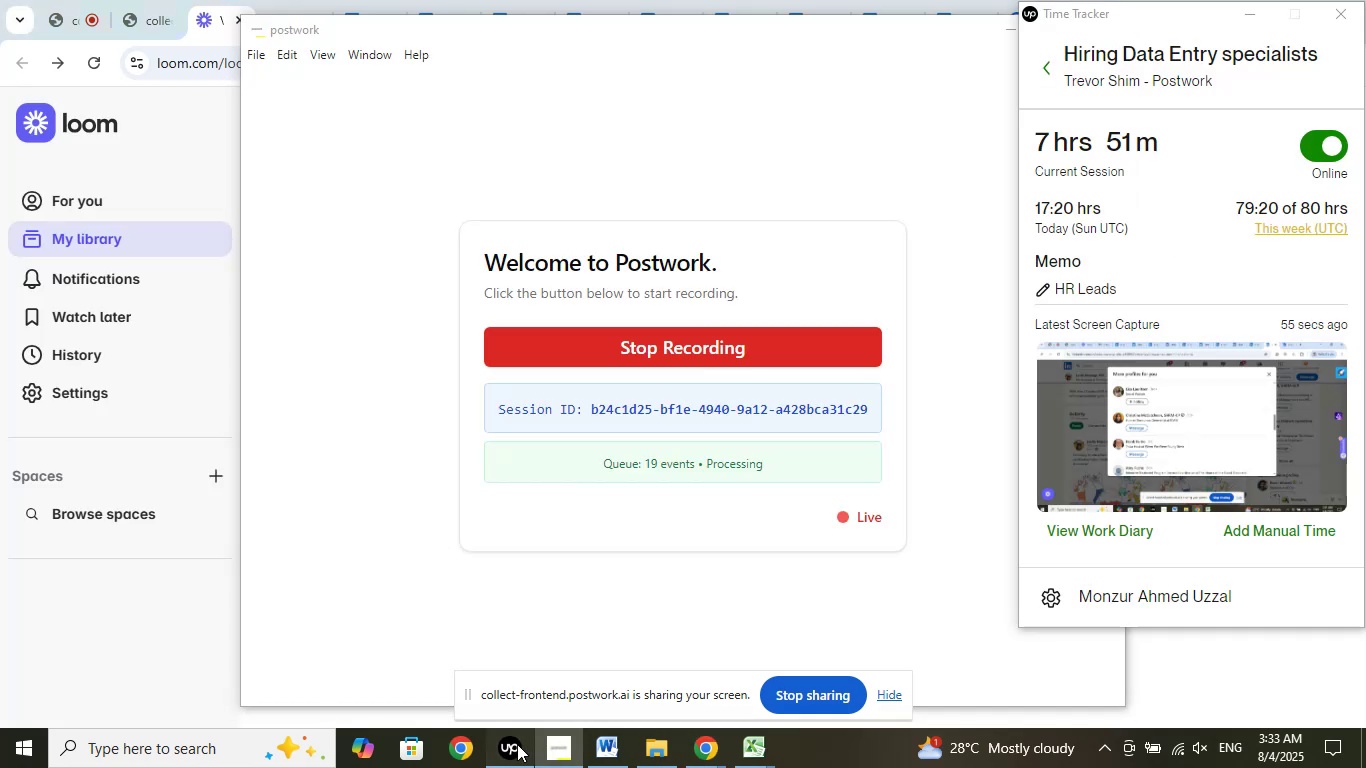 
left_click([1249, 17])
 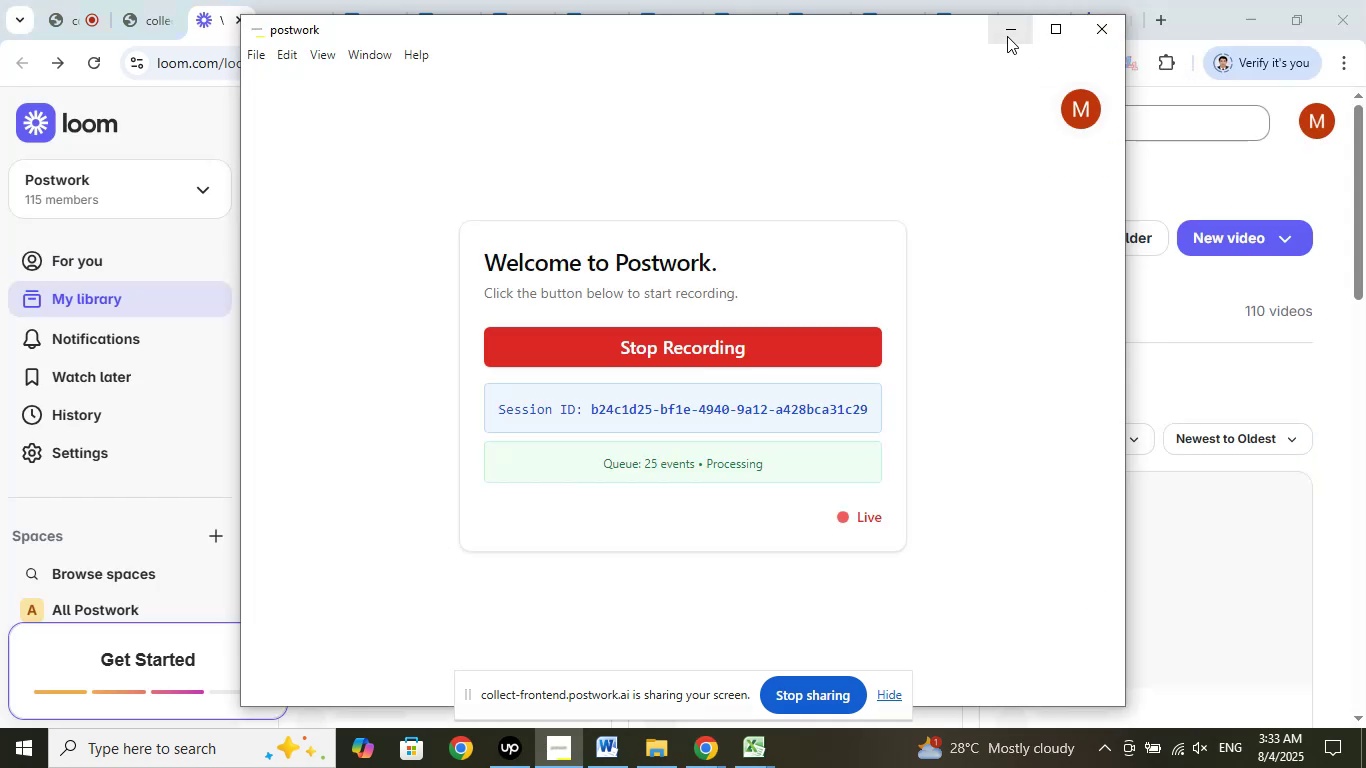 
left_click([1012, 29])
 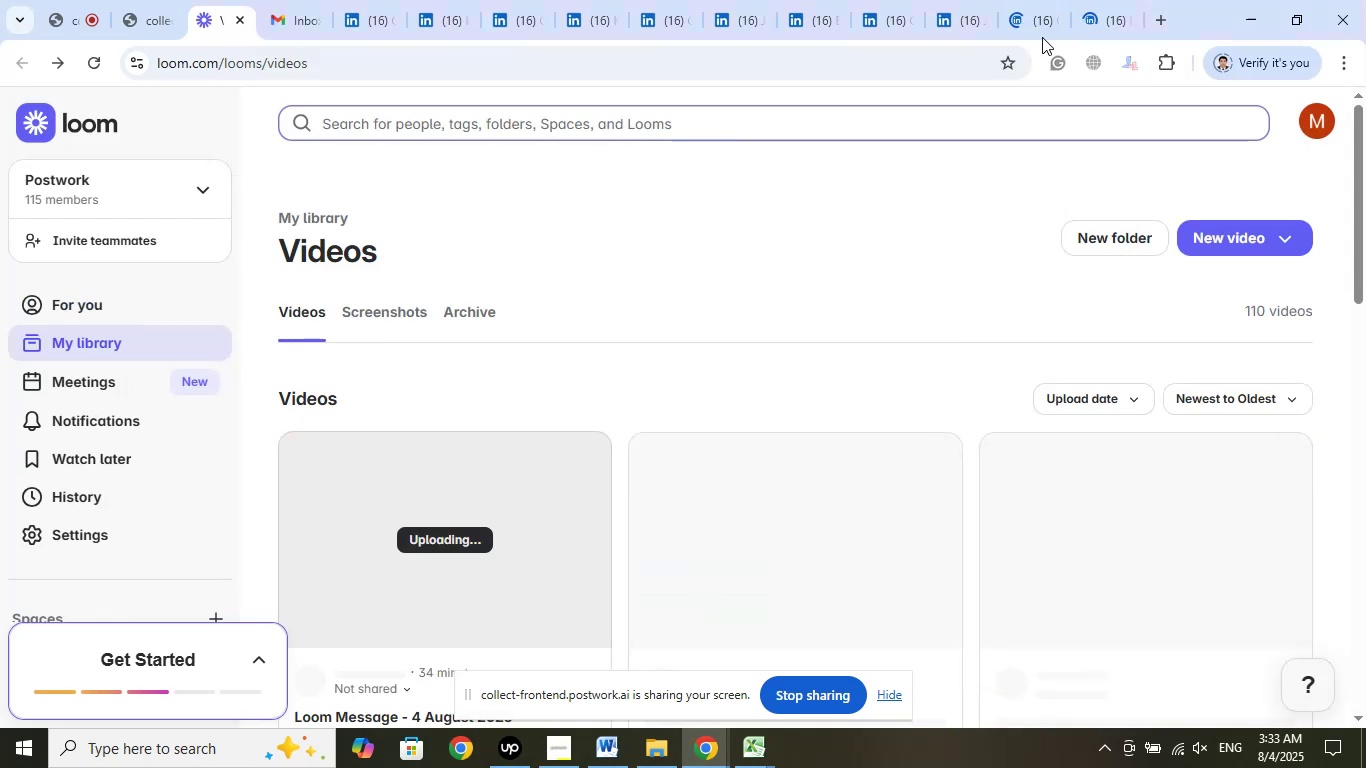 
left_click_drag(start_coordinate=[1024, 18], to_coordinate=[1086, 17])
 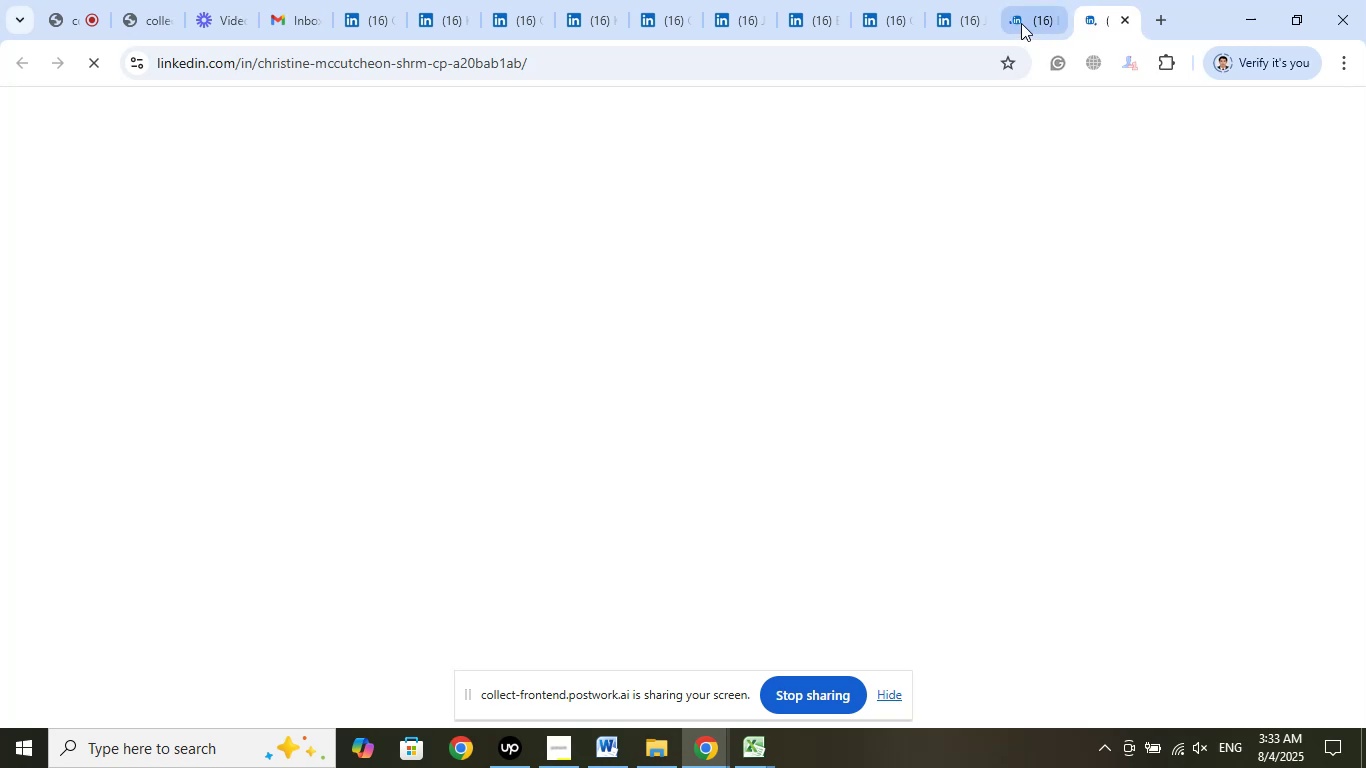 
left_click([1027, 18])
 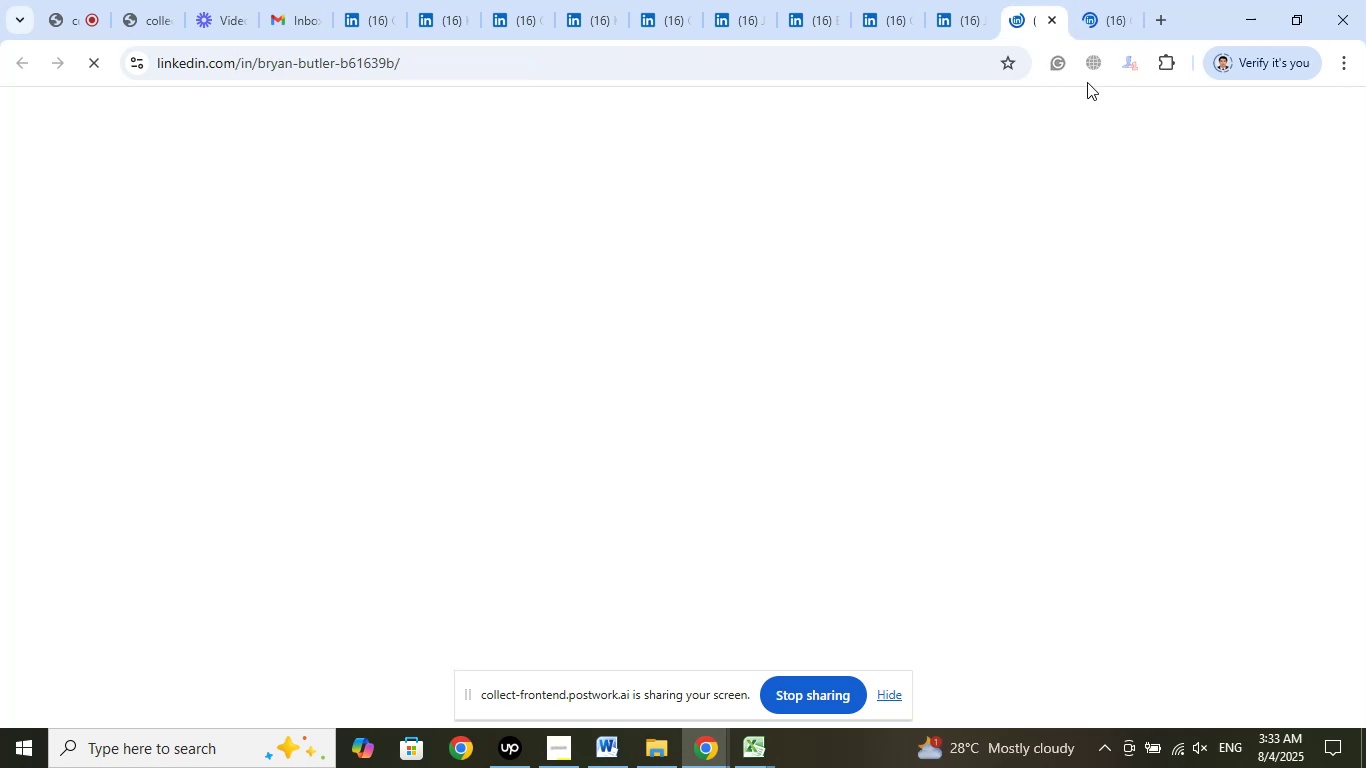 
left_click([1100, 14])
 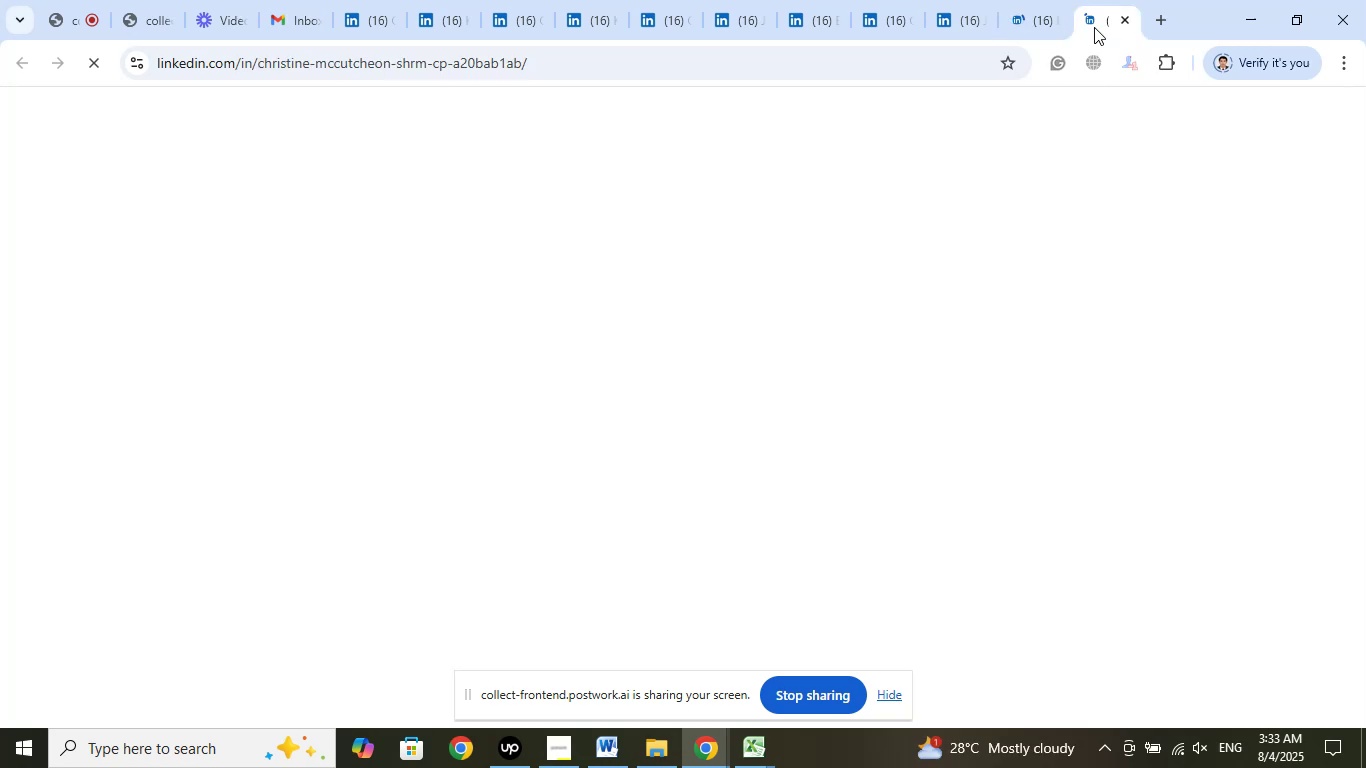 
mouse_move([963, 316])
 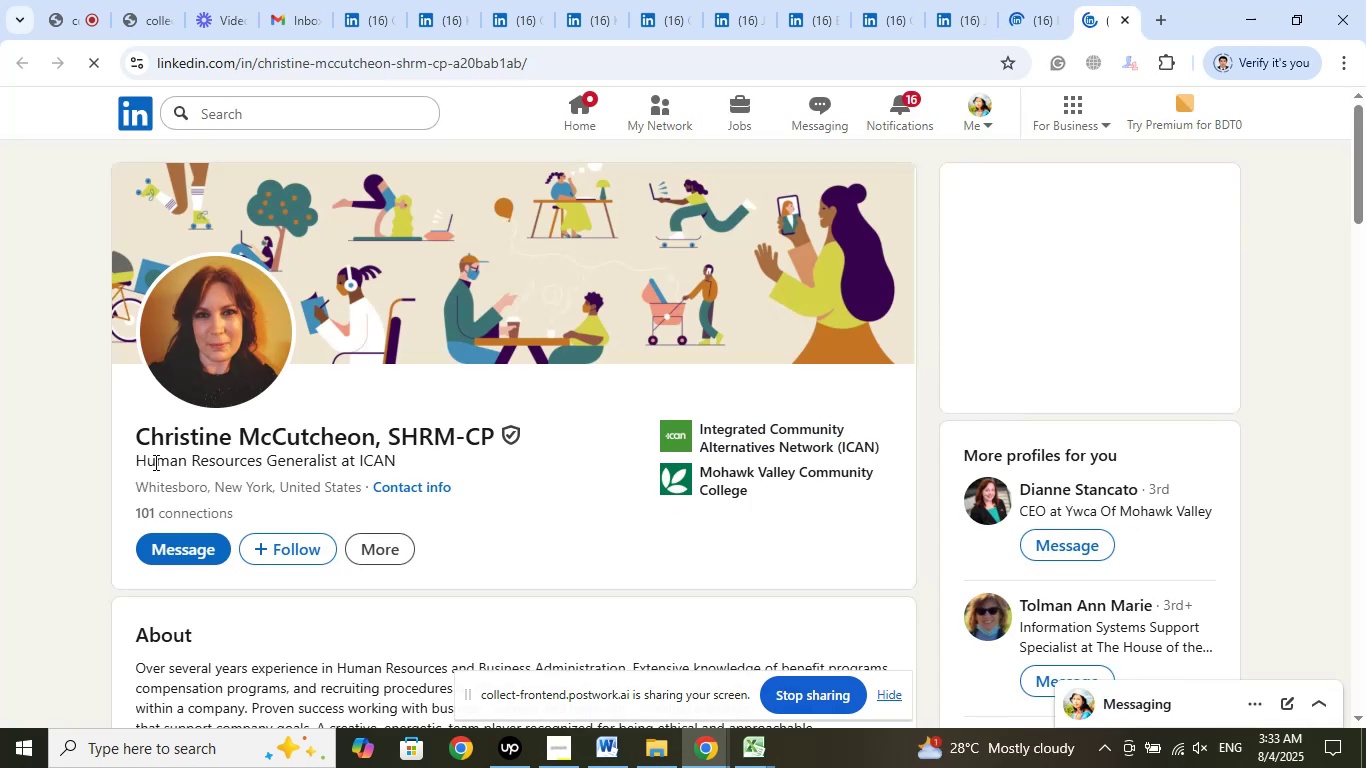 
left_click_drag(start_coordinate=[121, 434], to_coordinate=[372, 429])
 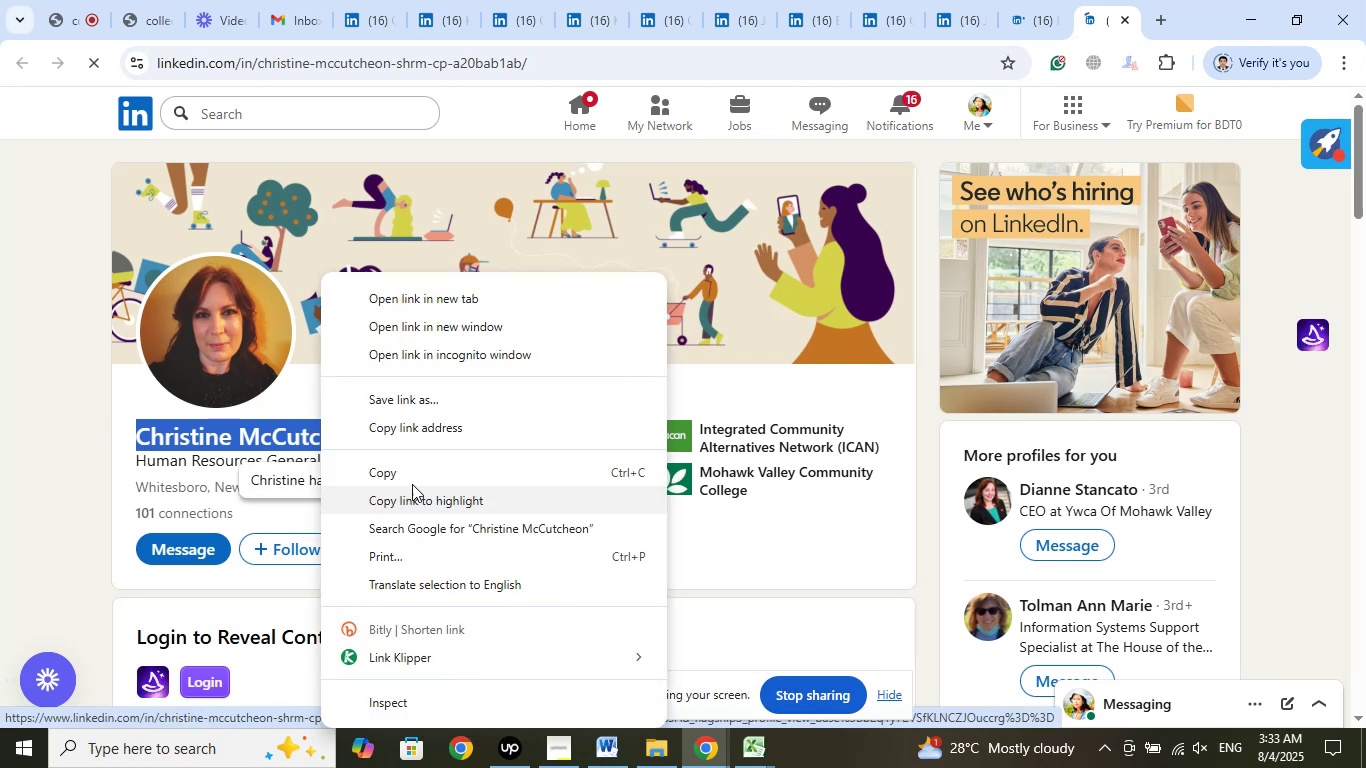 
left_click([411, 478])
 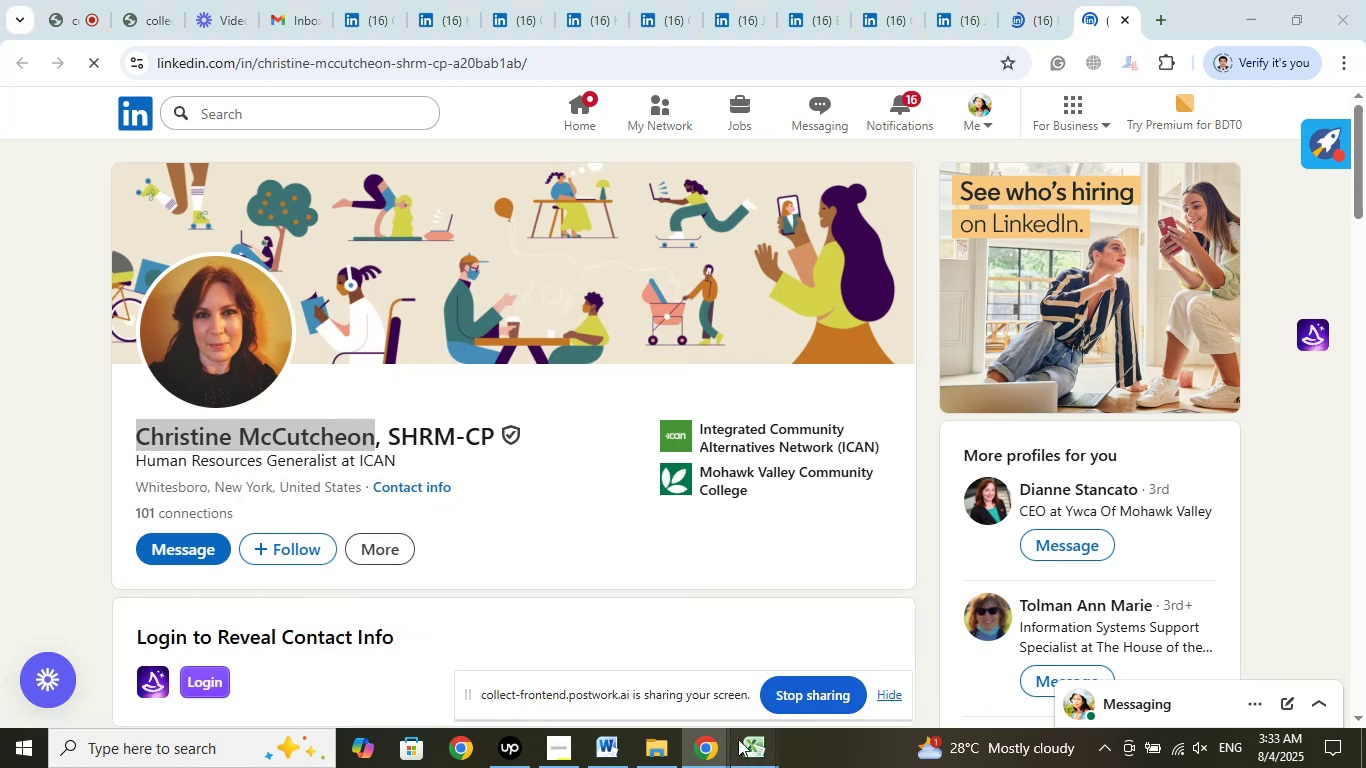 
left_click([625, 693])
 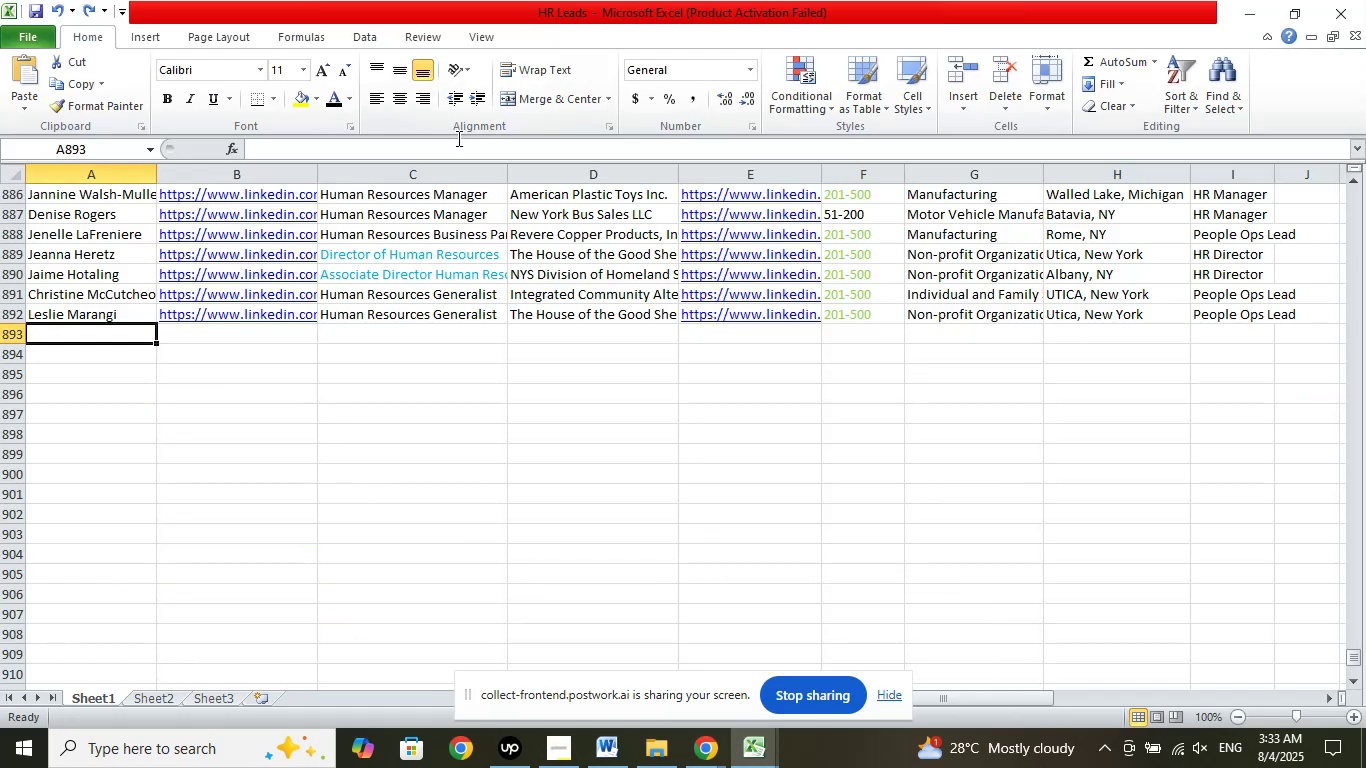 
left_click([458, 142])
 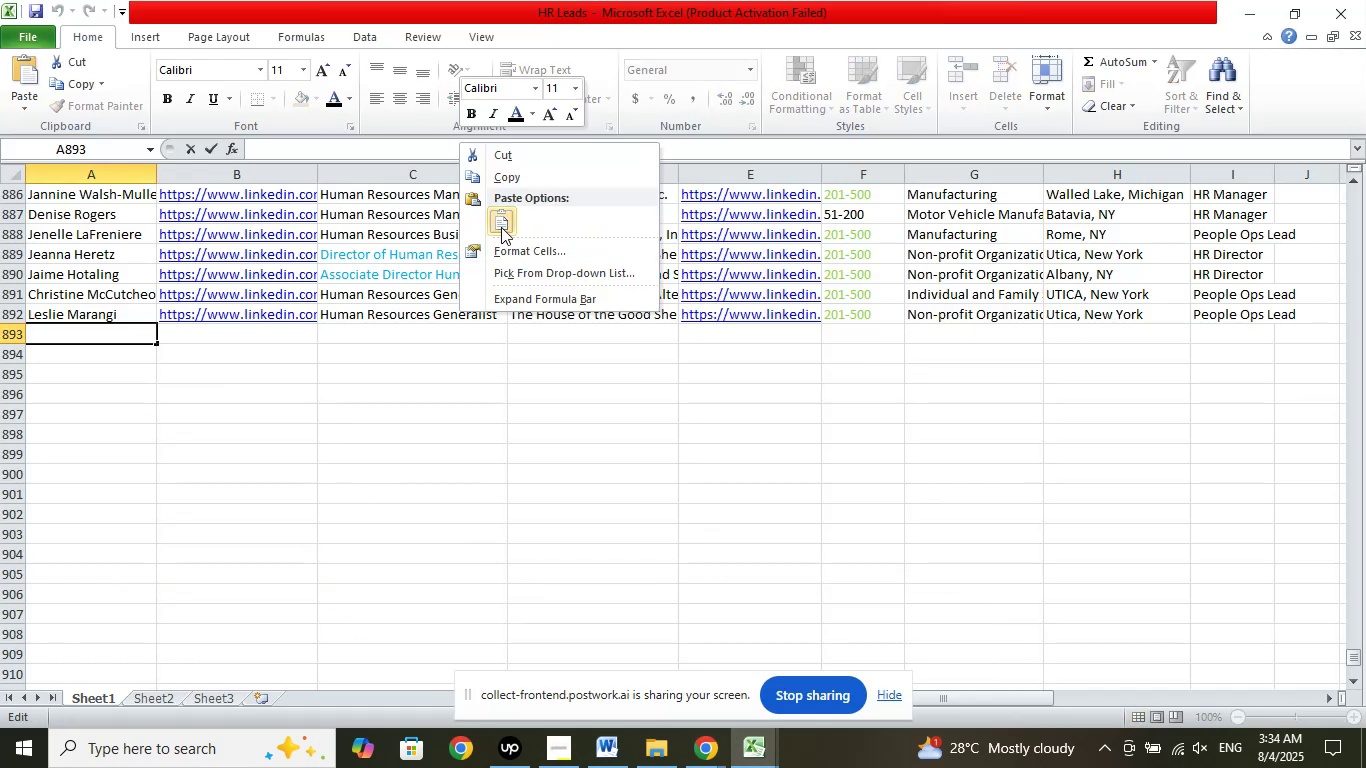 
left_click([501, 227])
 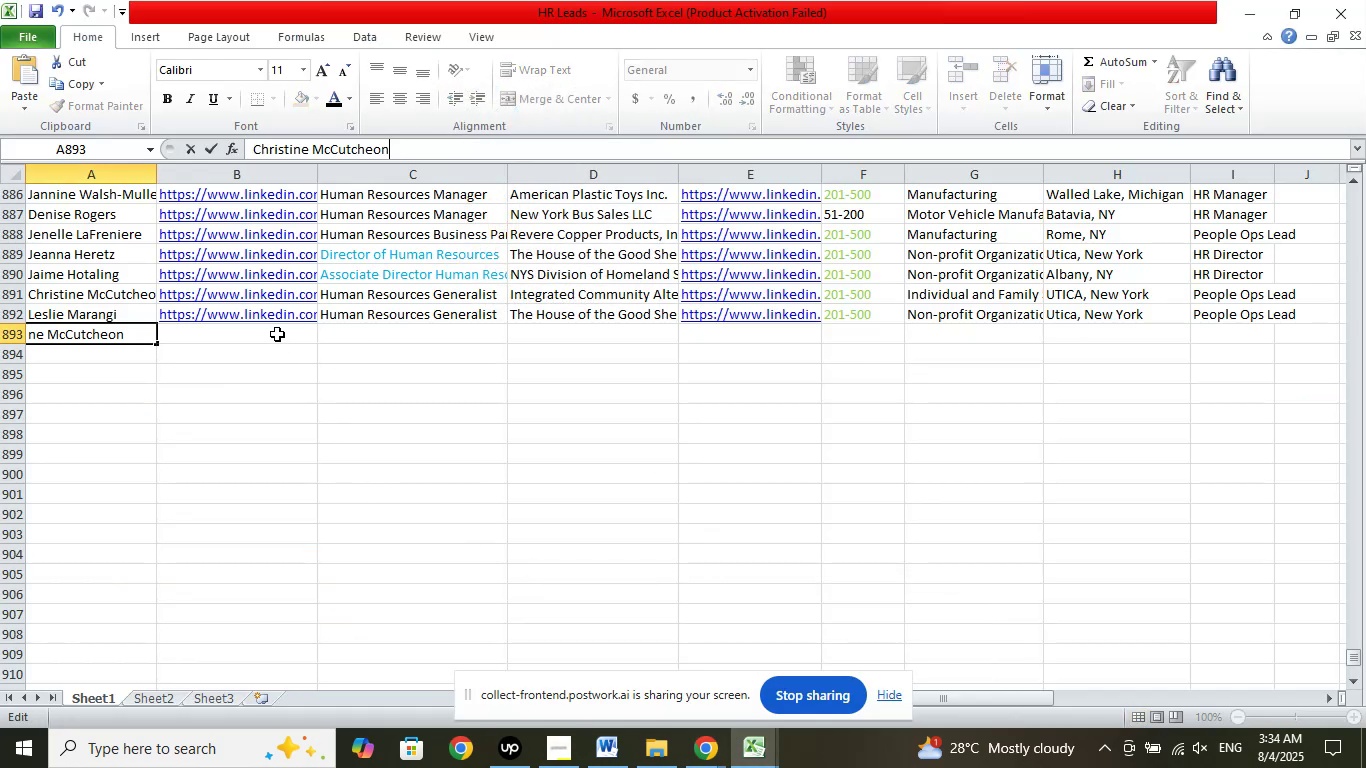 
left_click([276, 333])
 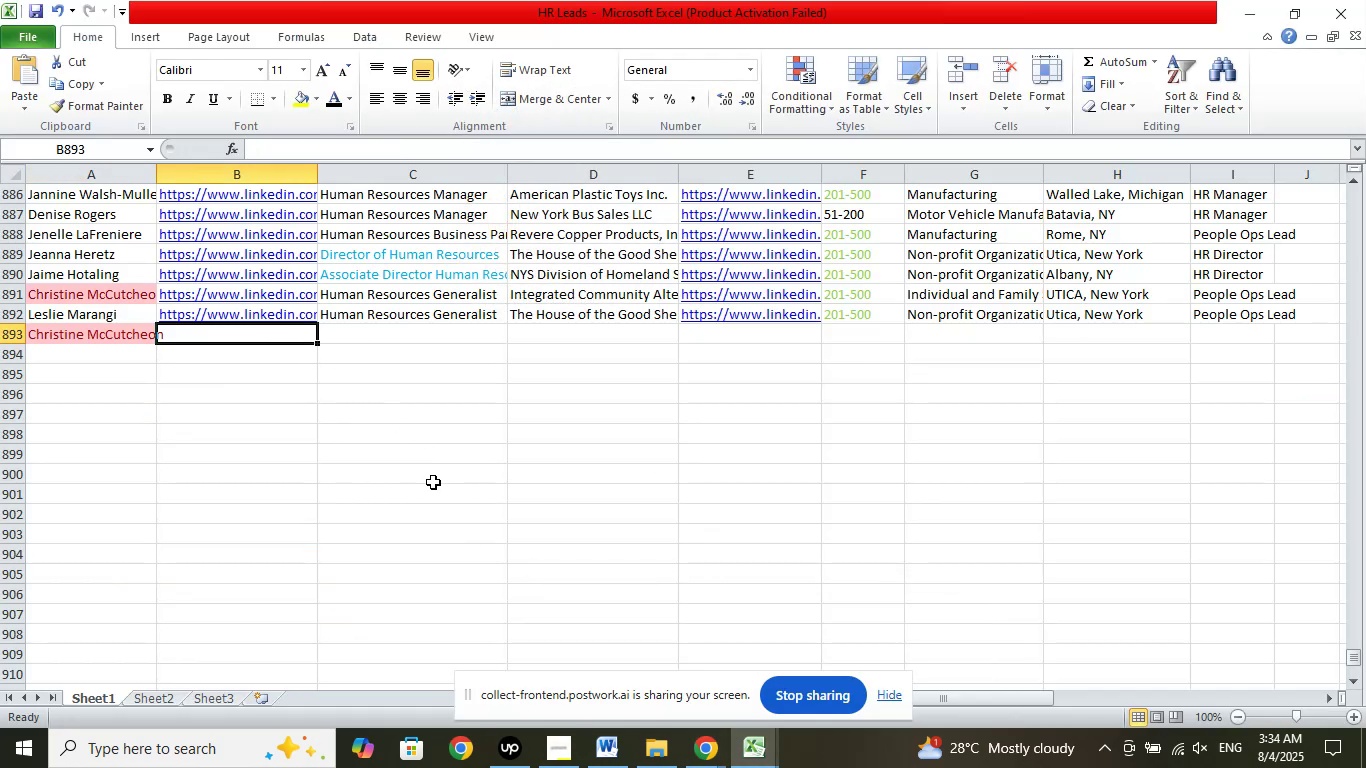 
key(Control+Z)
 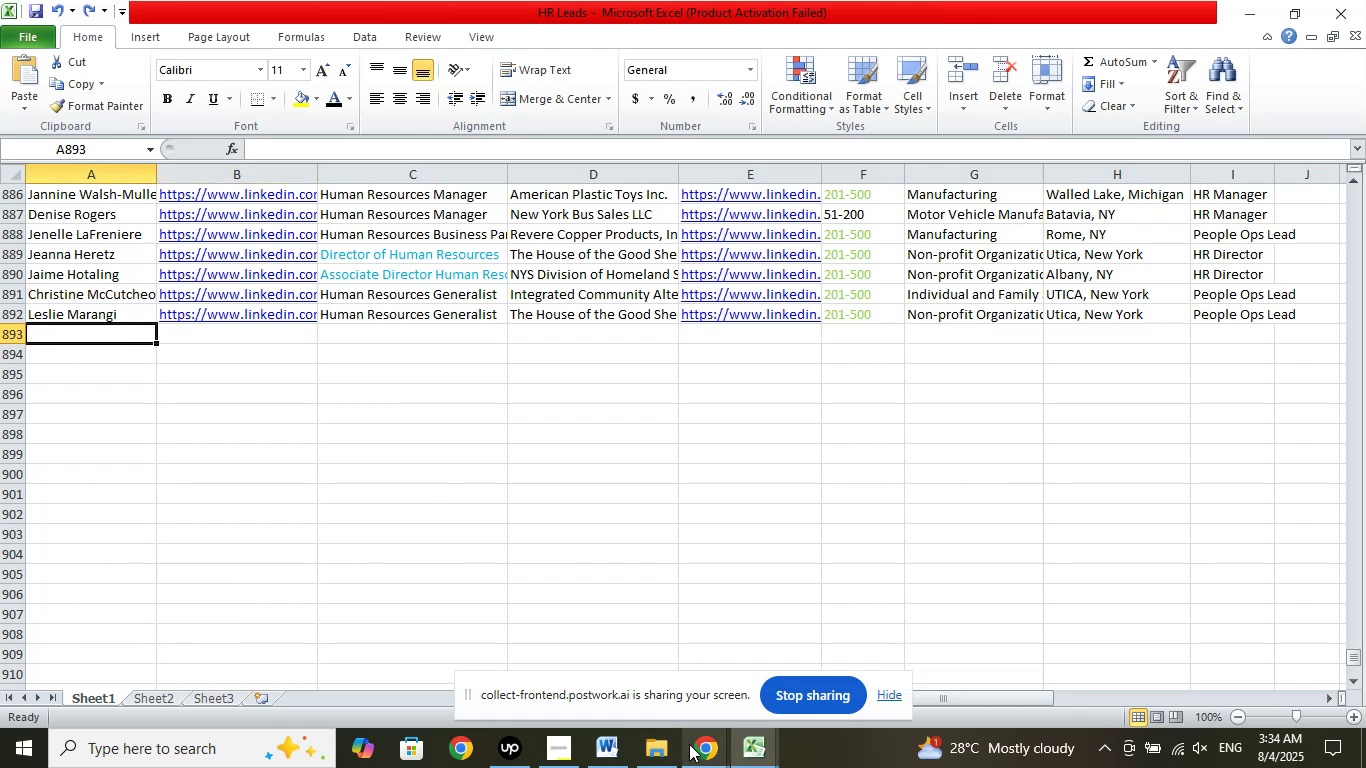 
double_click([636, 662])
 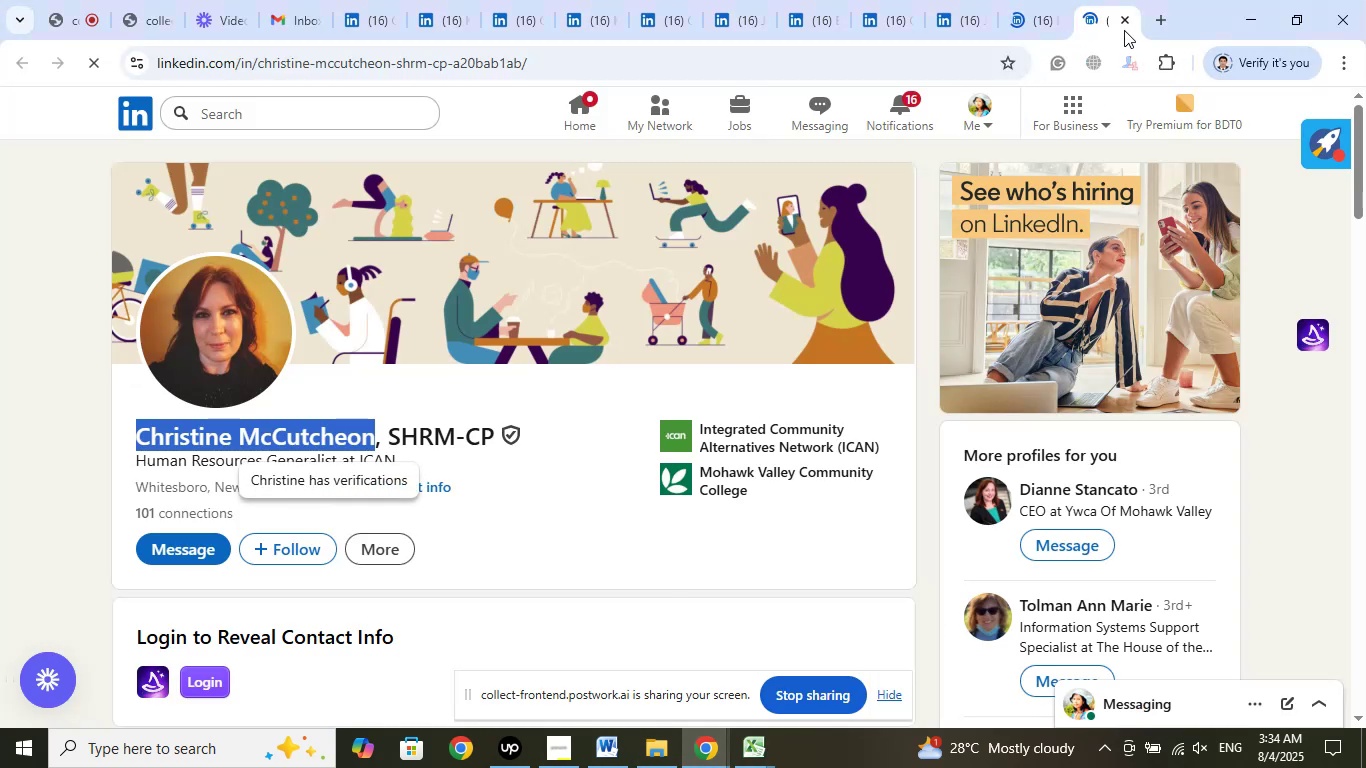 
left_click([1124, 21])
 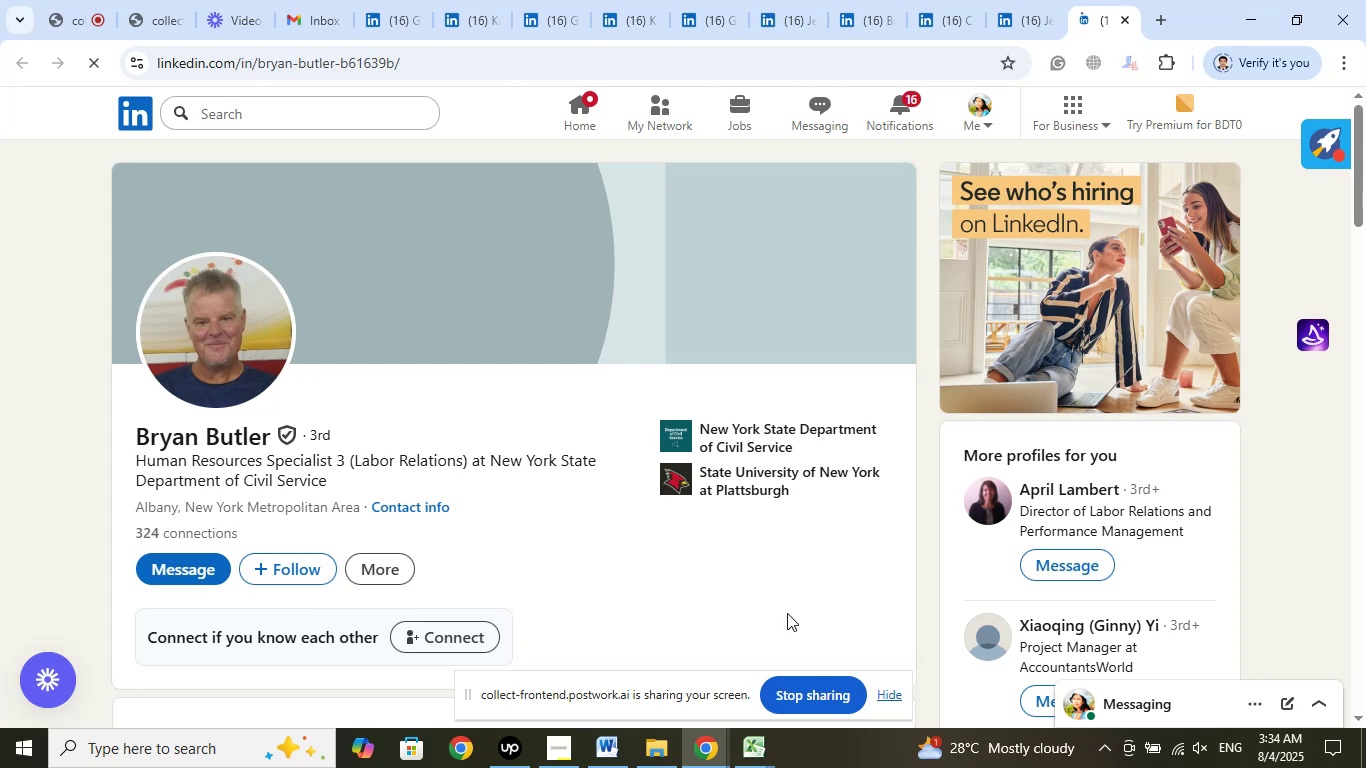 
wait(11.82)
 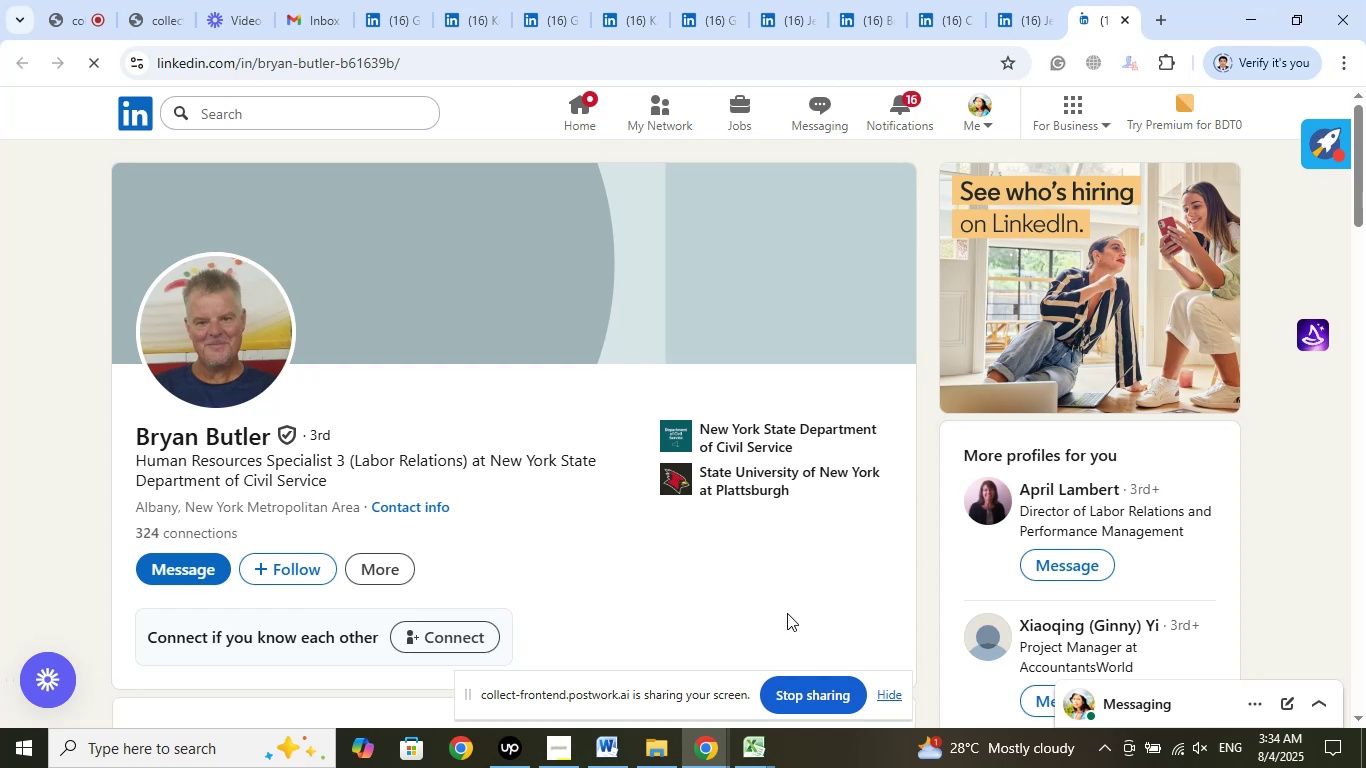 
mouse_move([694, 449])
 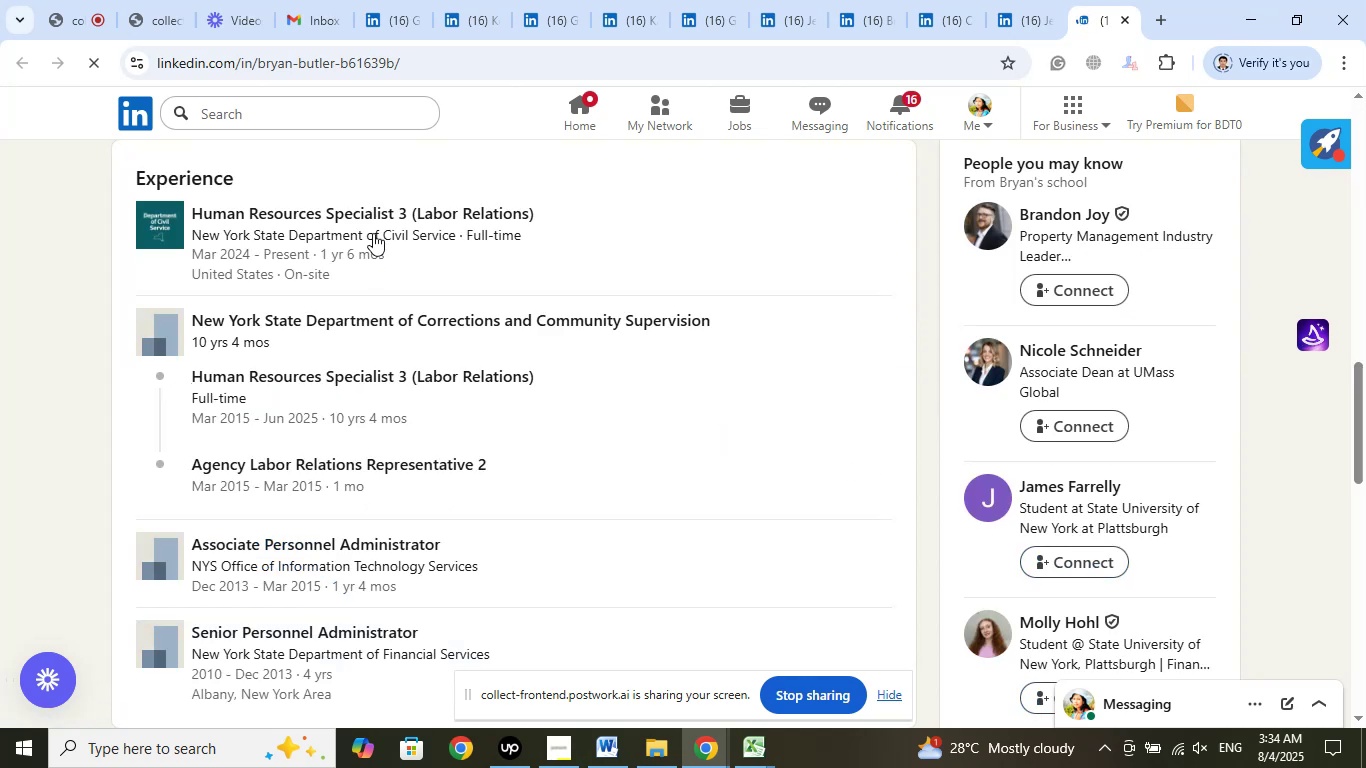 
right_click([379, 219])
 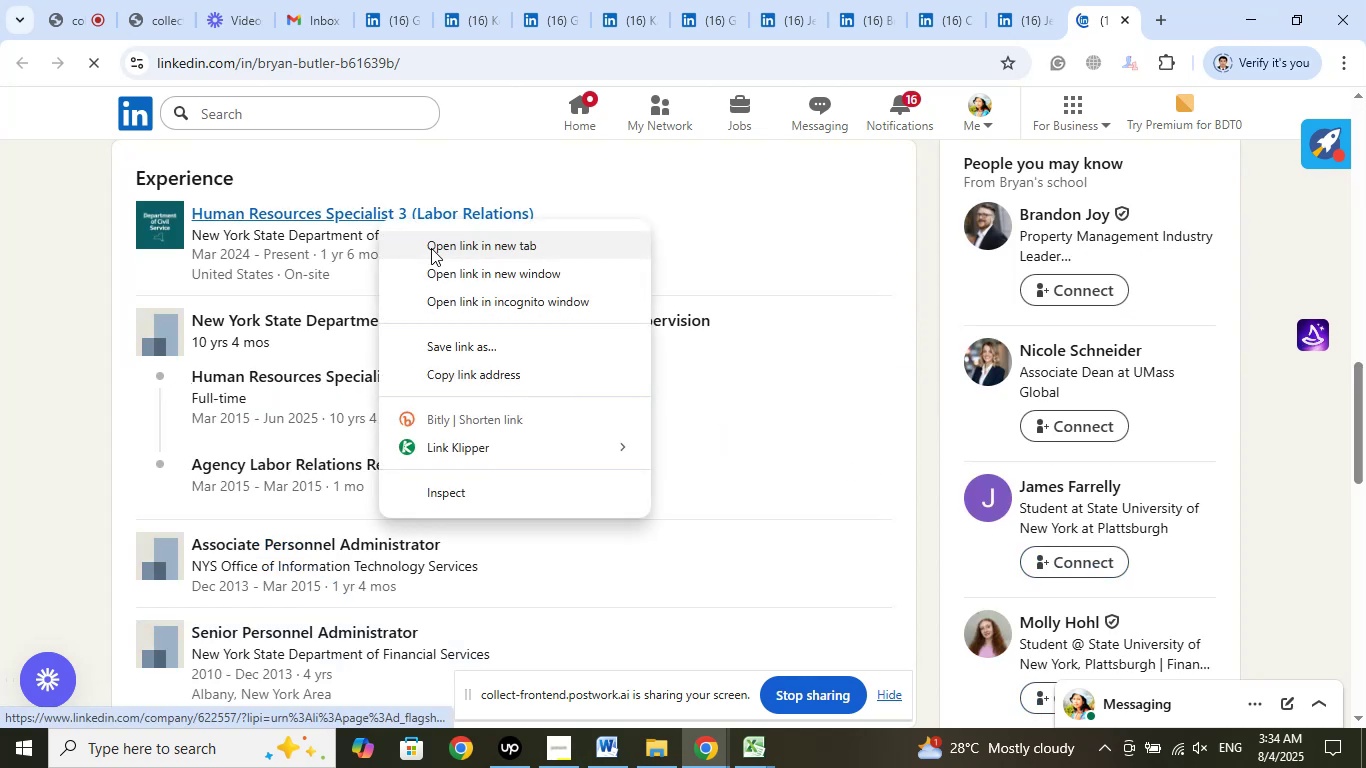 
left_click([431, 248])
 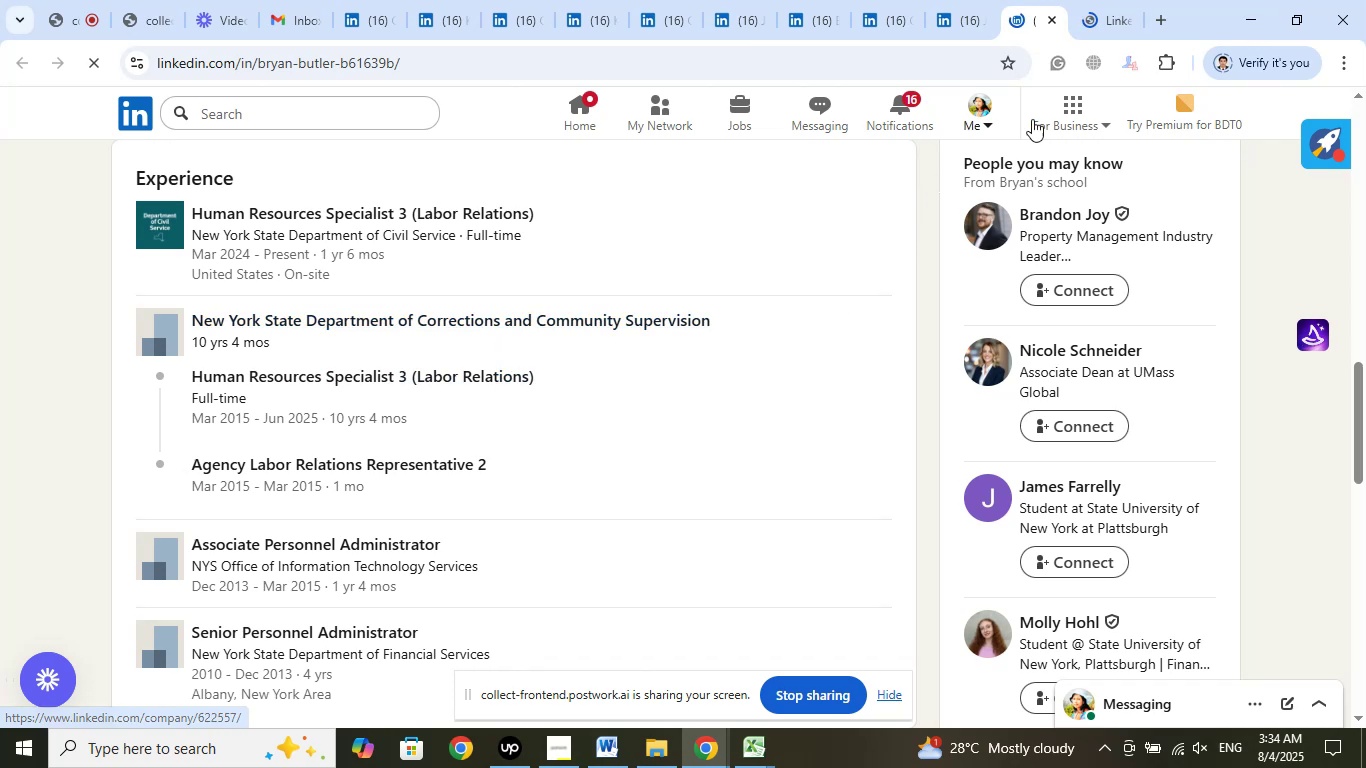 
left_click([1094, 20])
 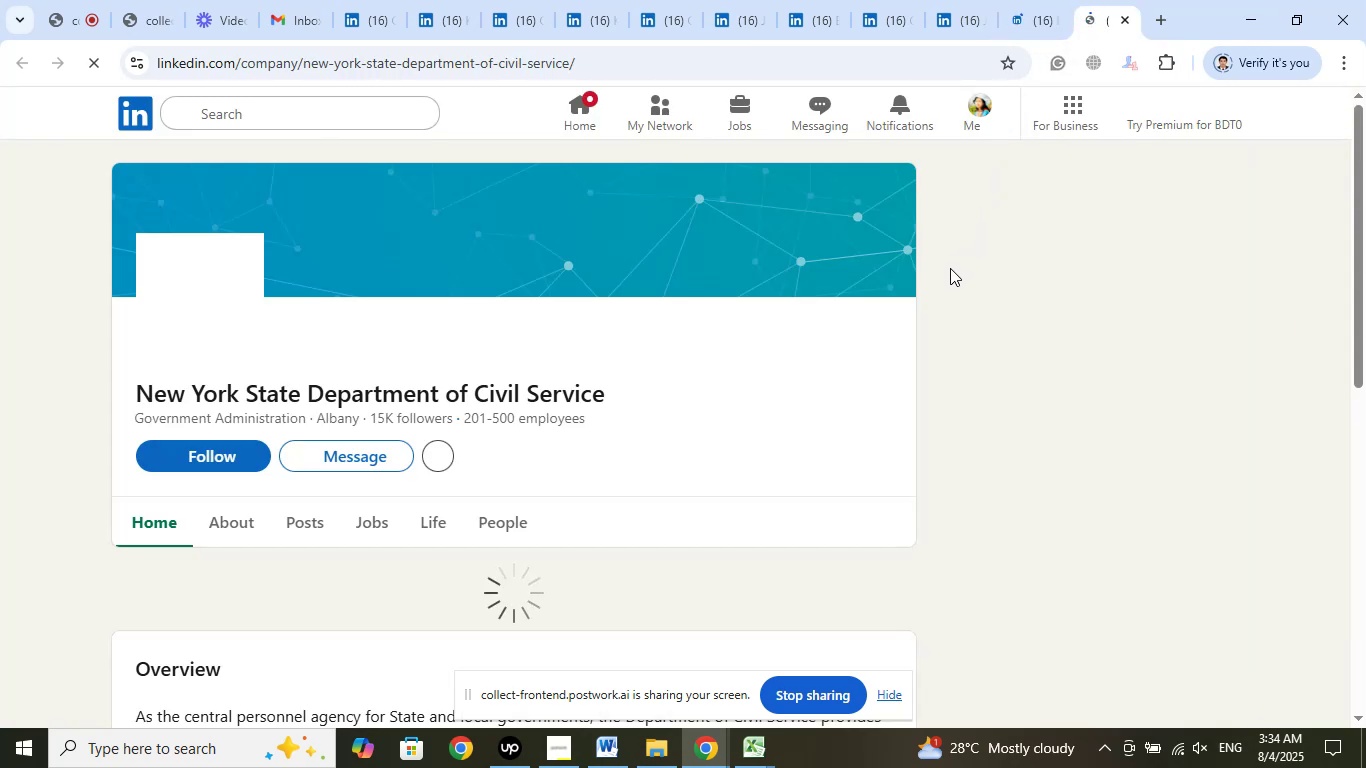 
wait(5.4)
 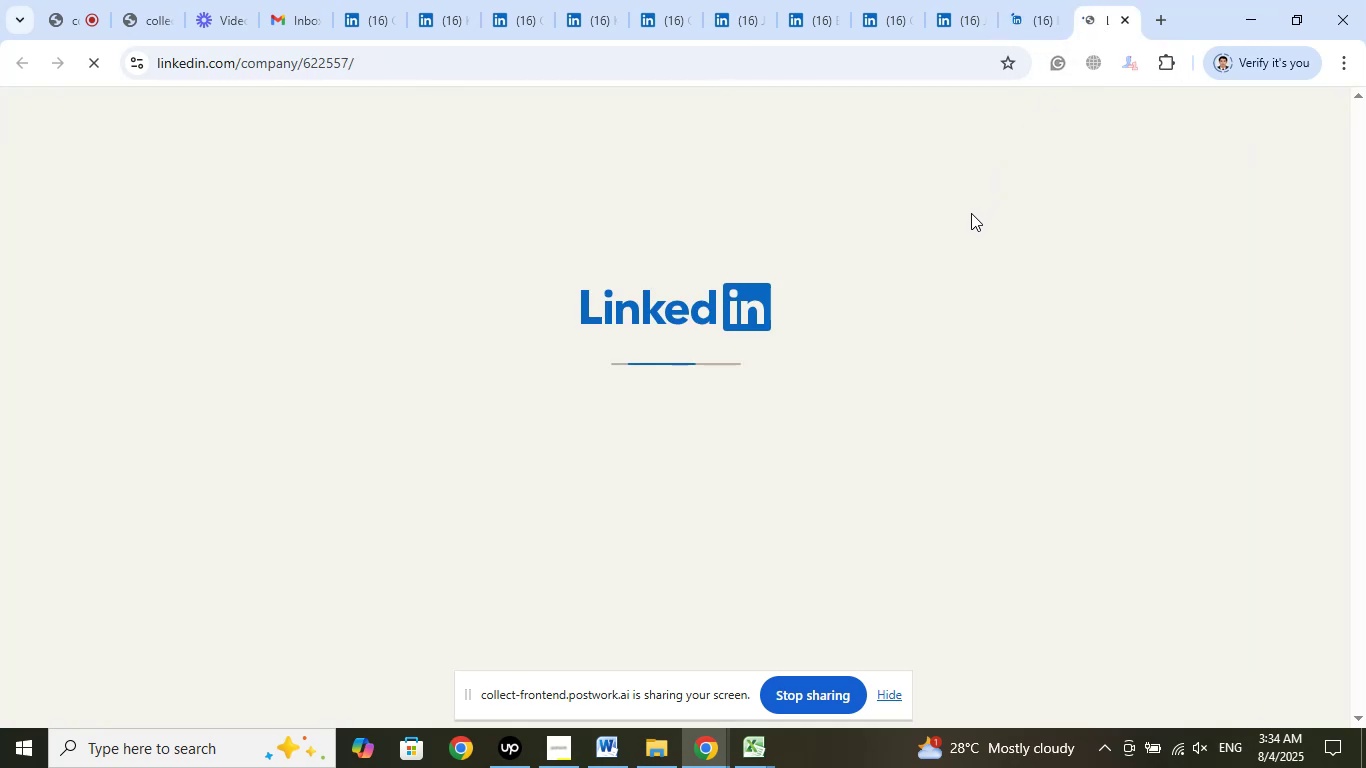 
left_click([1027, 12])
 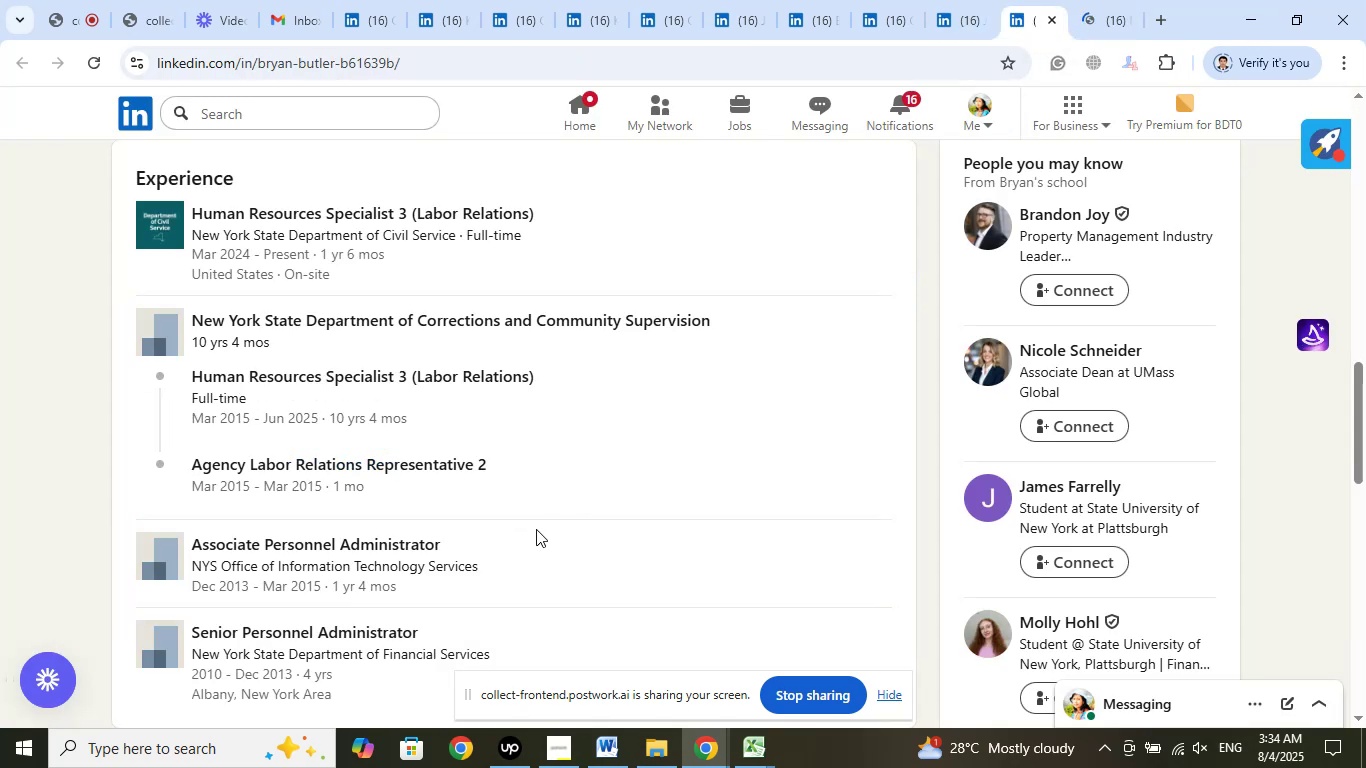 
scroll: coordinate [539, 518], scroll_direction: up, amount: 14.0
 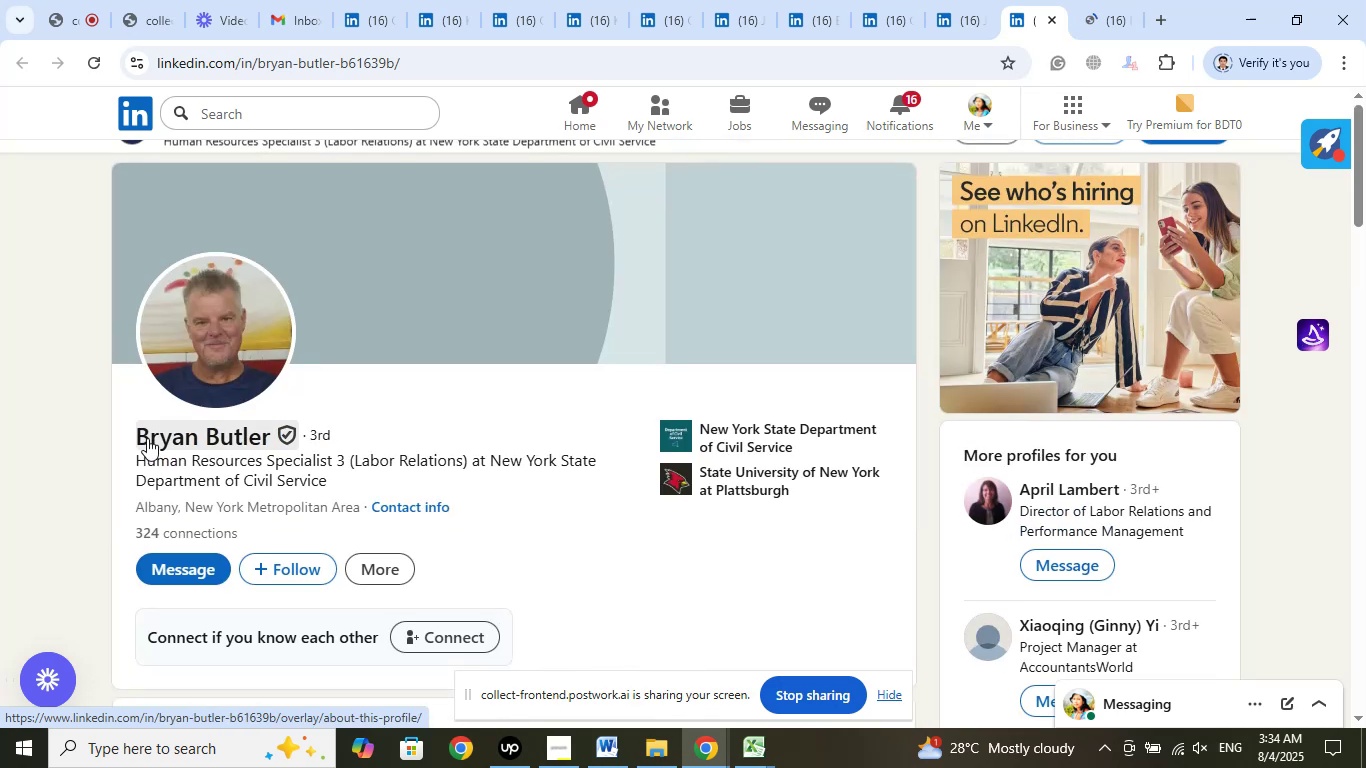 
left_click_drag(start_coordinate=[126, 435], to_coordinate=[273, 434])
 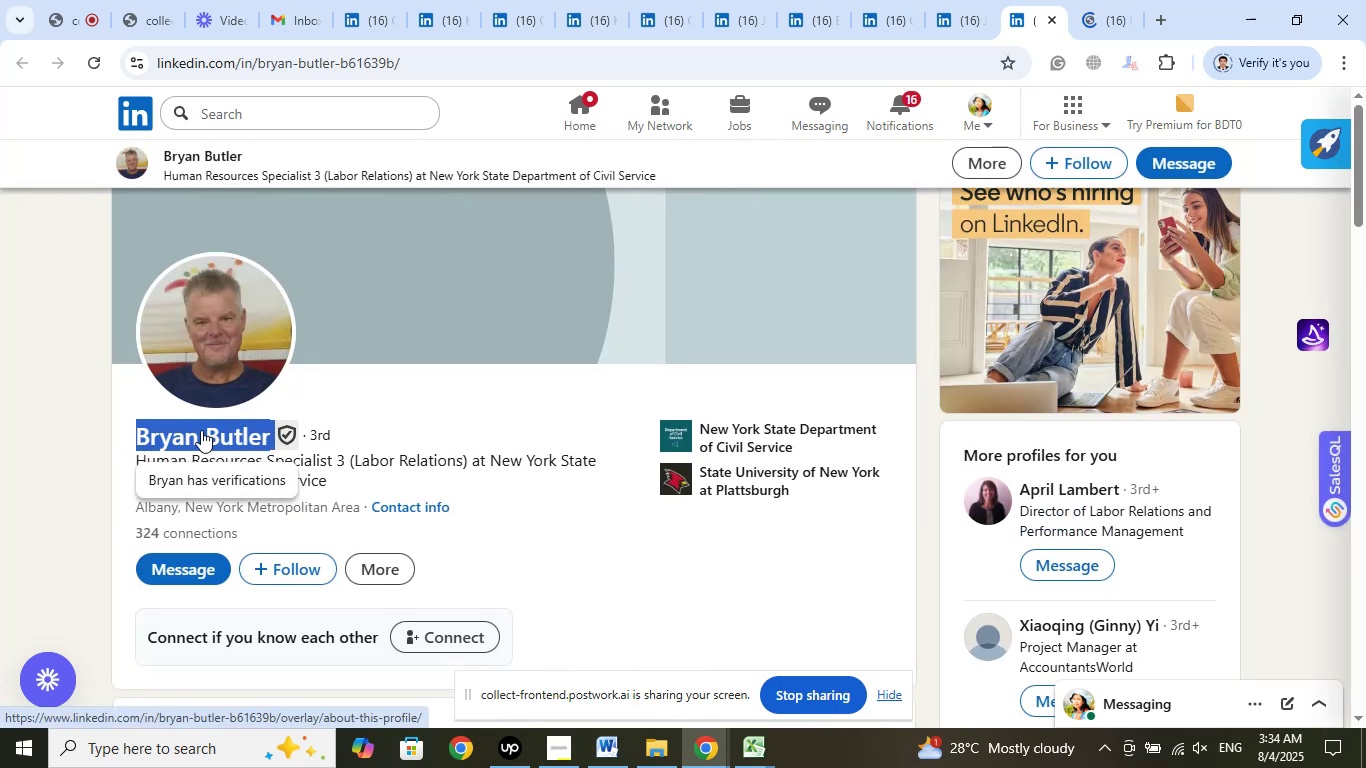 
right_click([203, 429])
 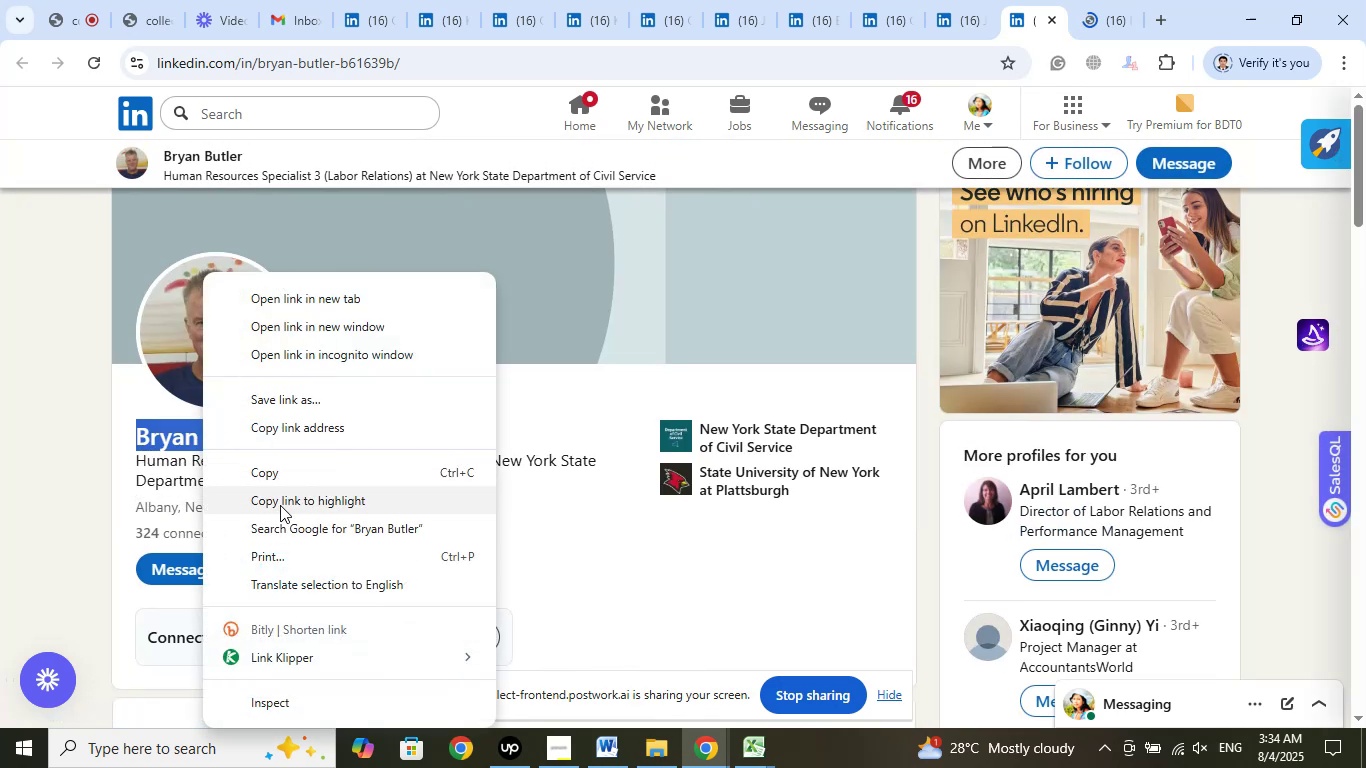 
left_click([288, 475])
 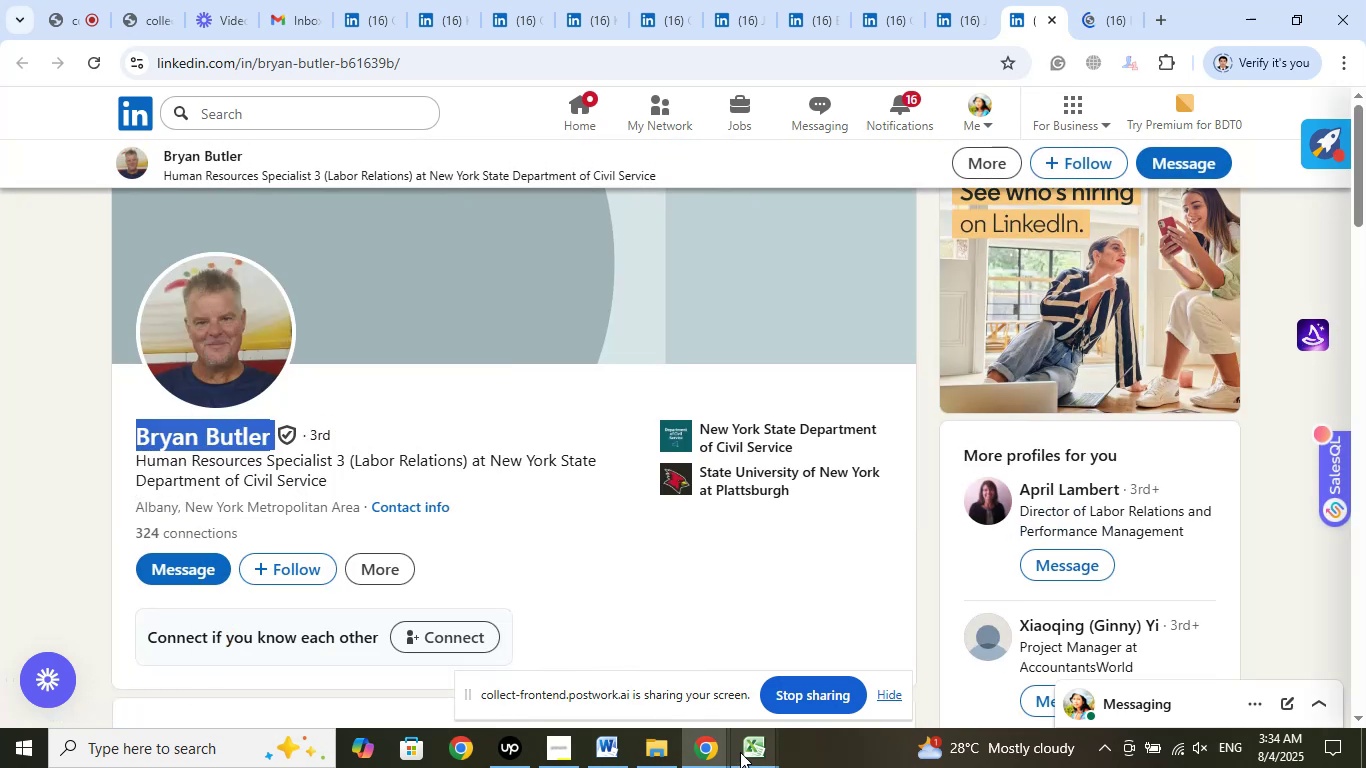 
left_click([742, 750])
 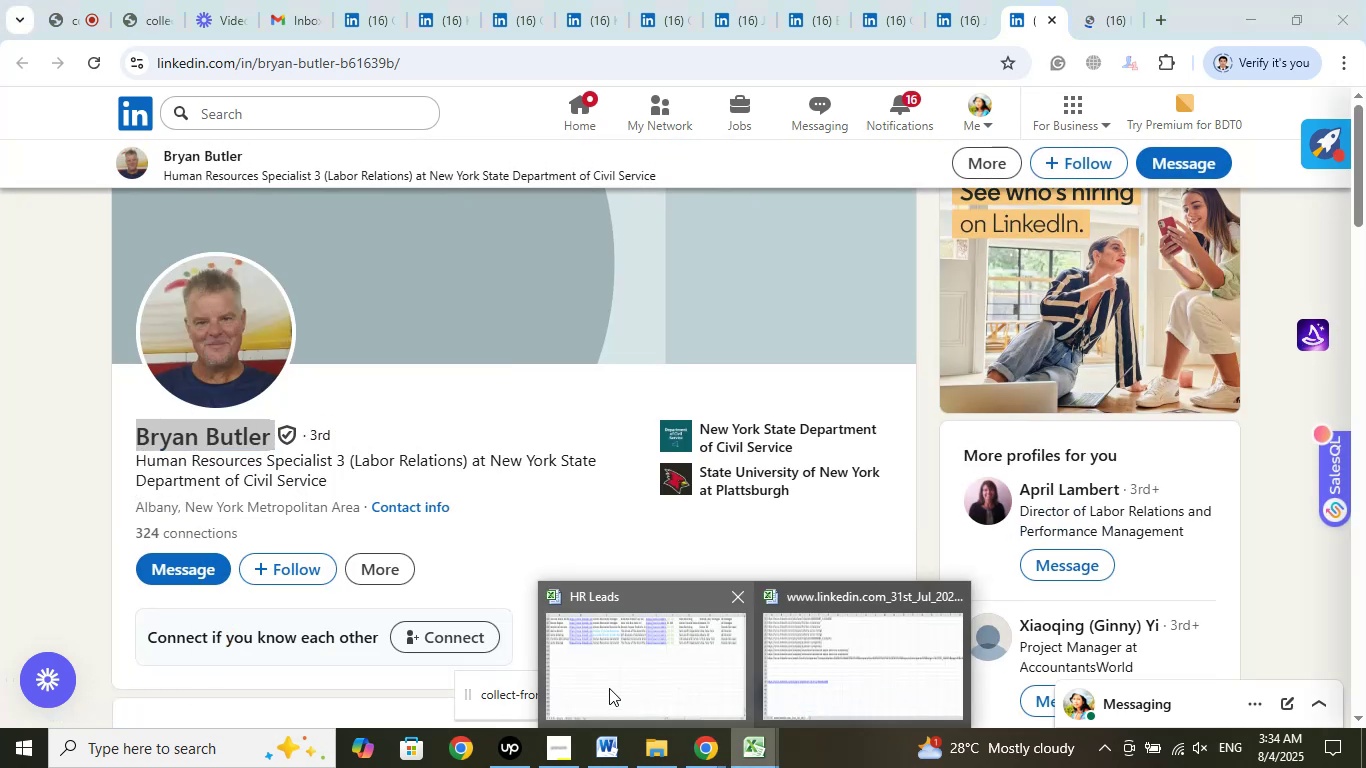 
left_click([609, 688])
 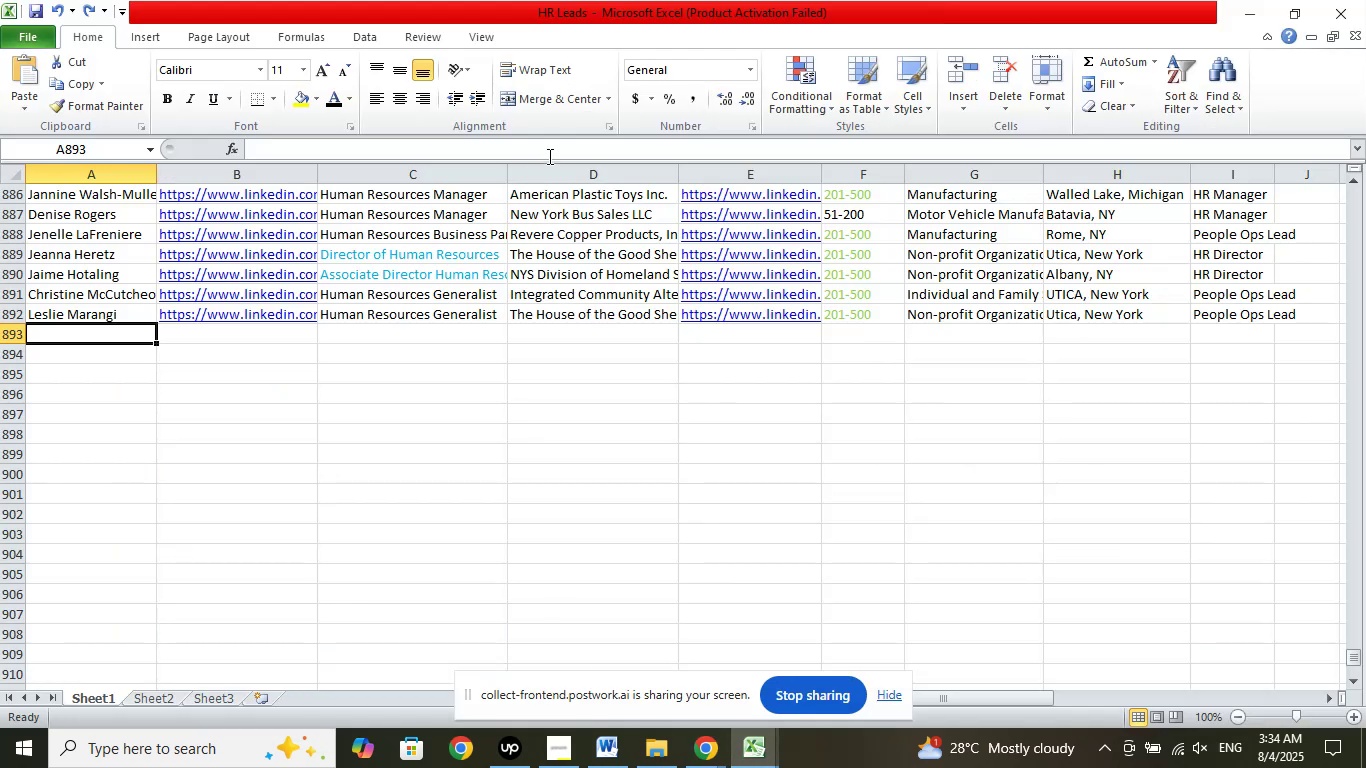 
left_click([549, 151])
 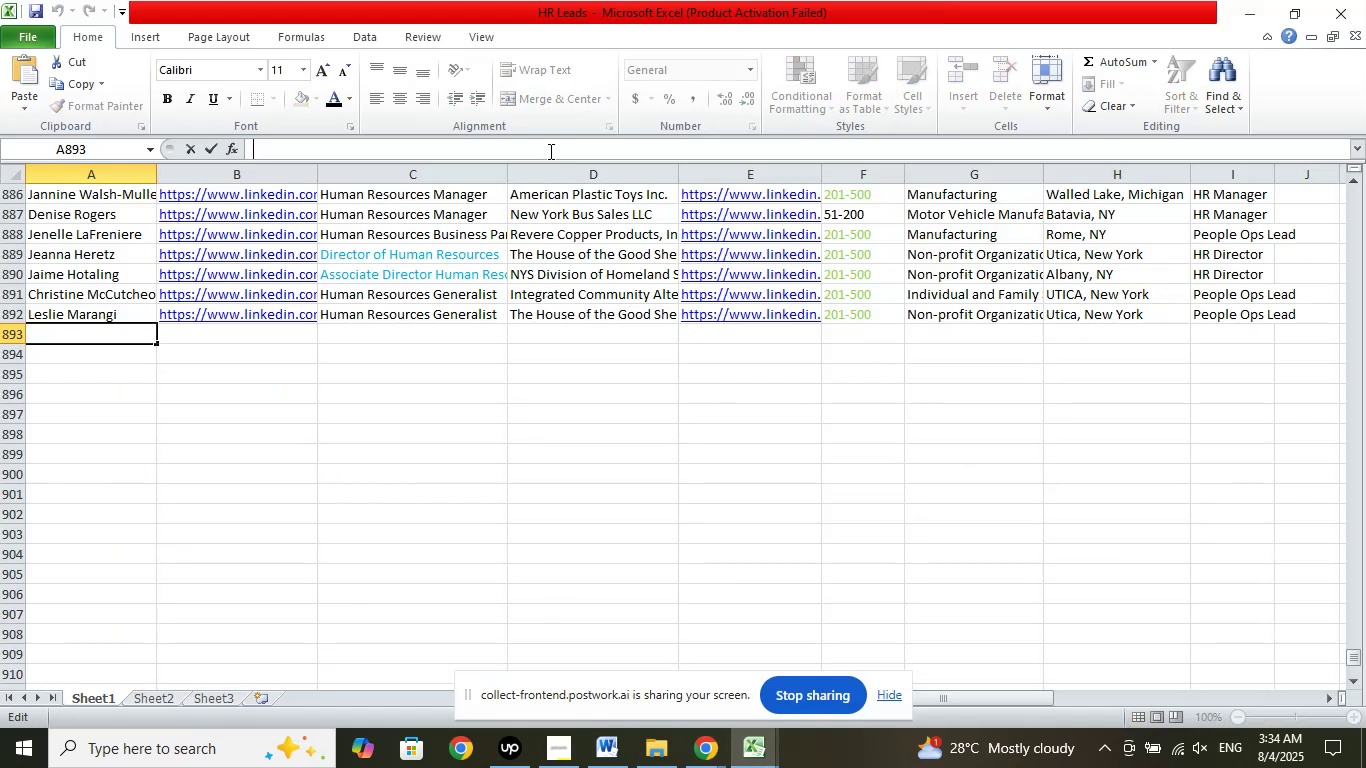 
right_click([549, 151])
 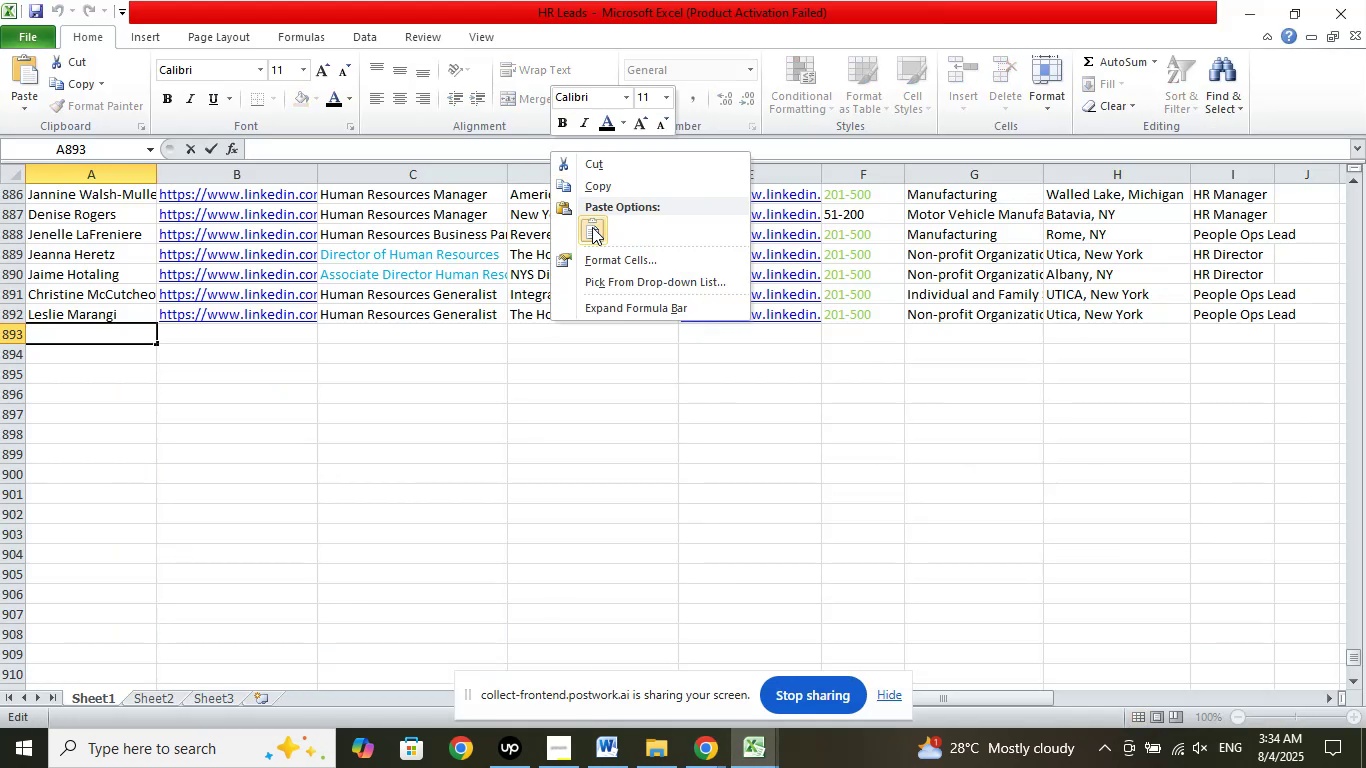 
left_click([592, 227])
 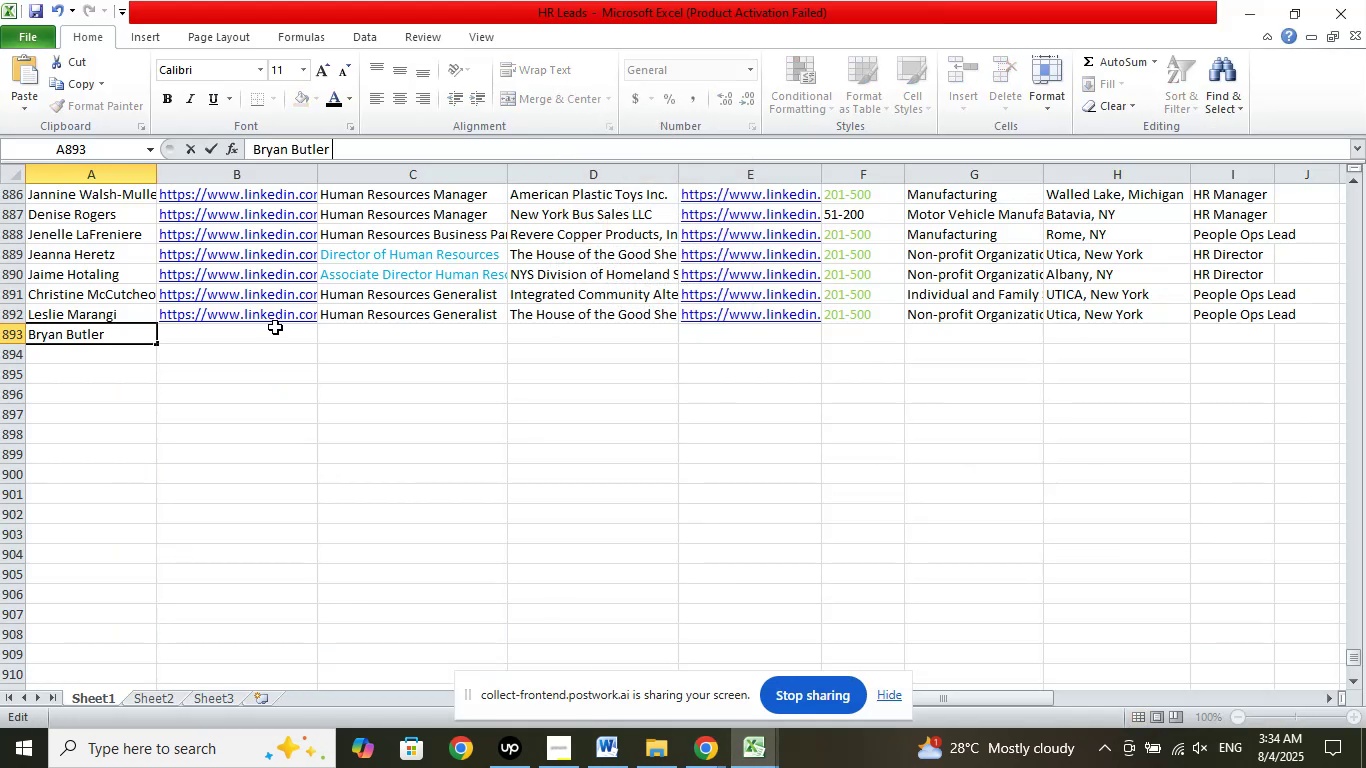 
left_click([275, 327])
 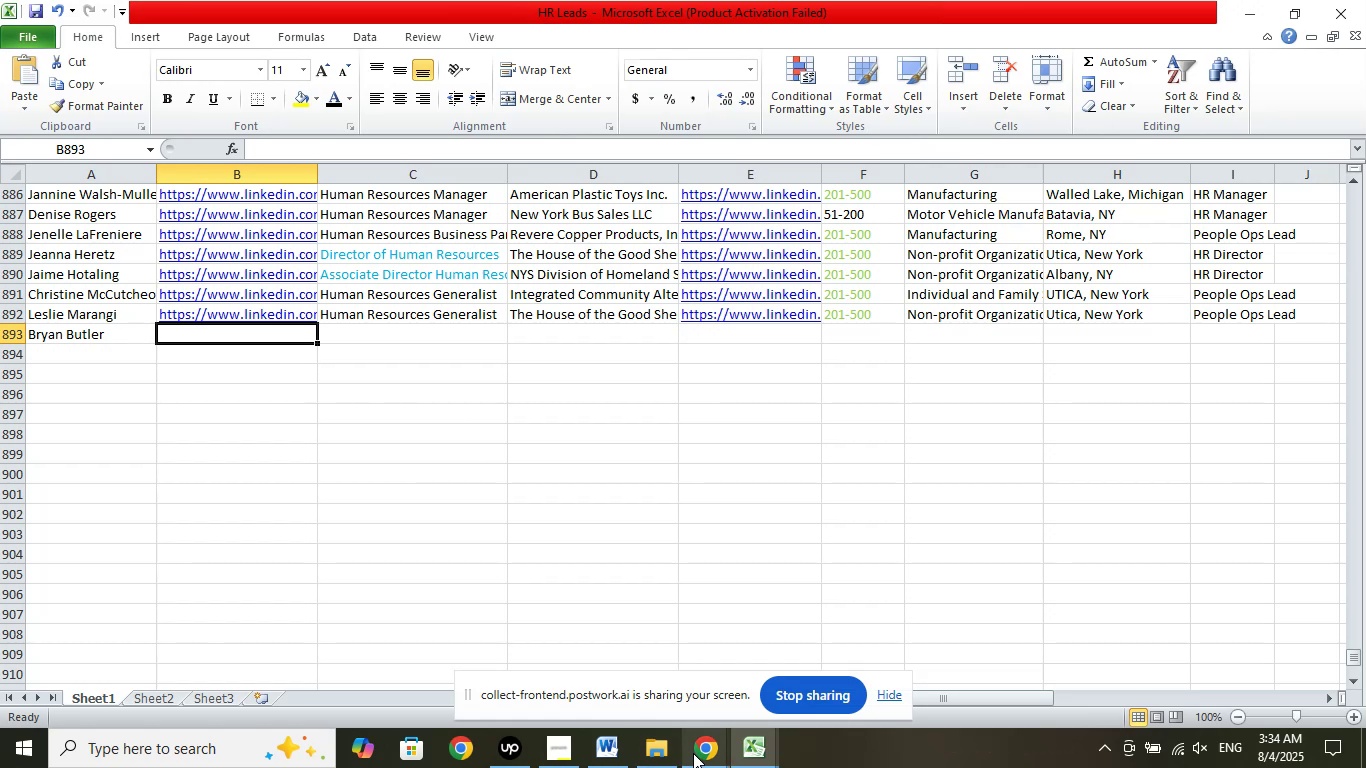 
double_click([627, 686])
 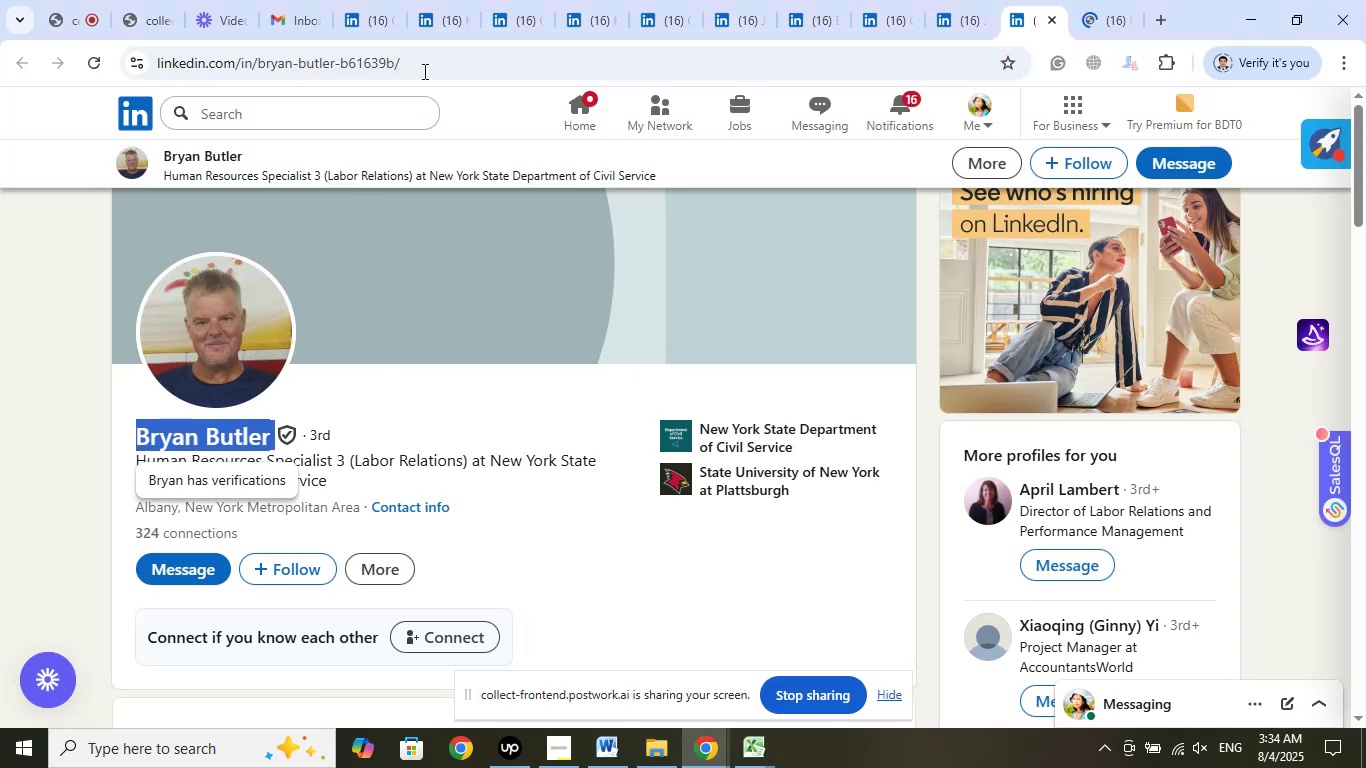 
left_click([427, 62])
 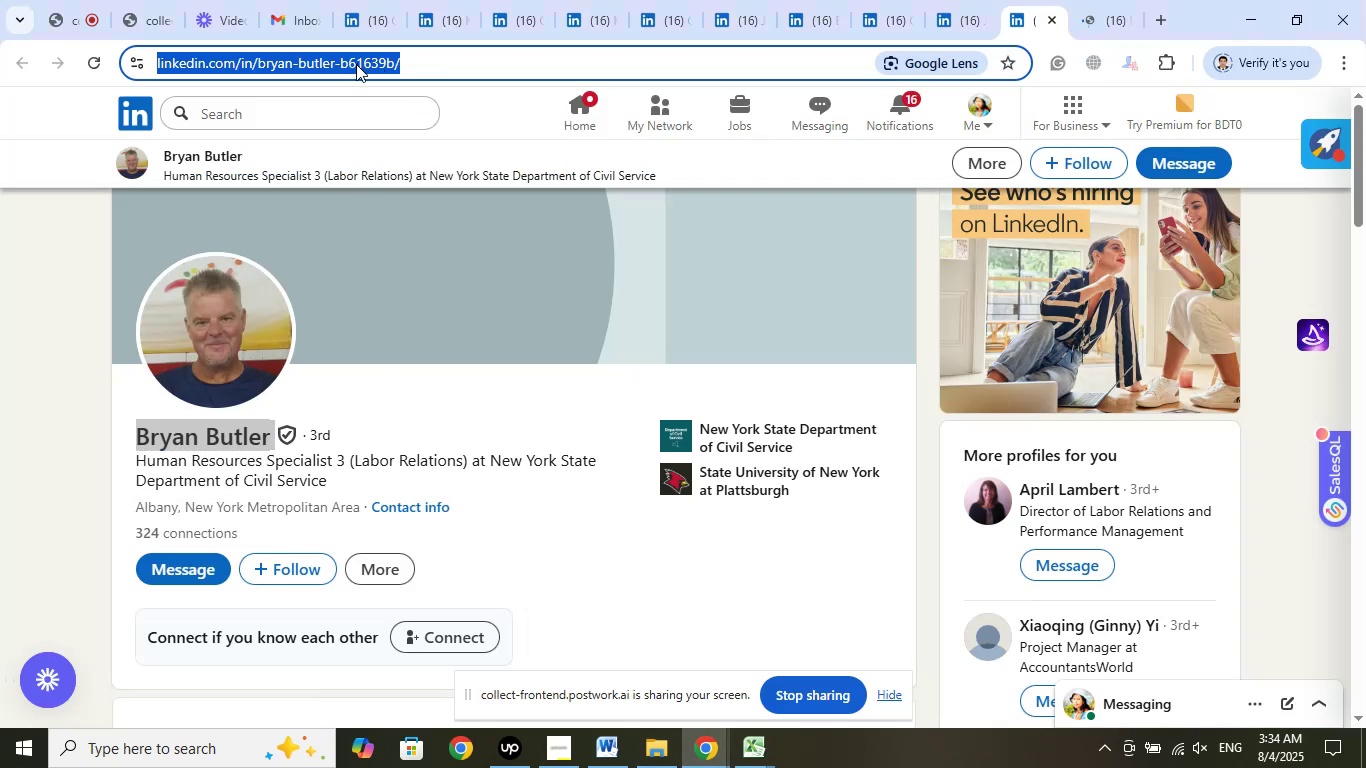 
right_click([356, 64])
 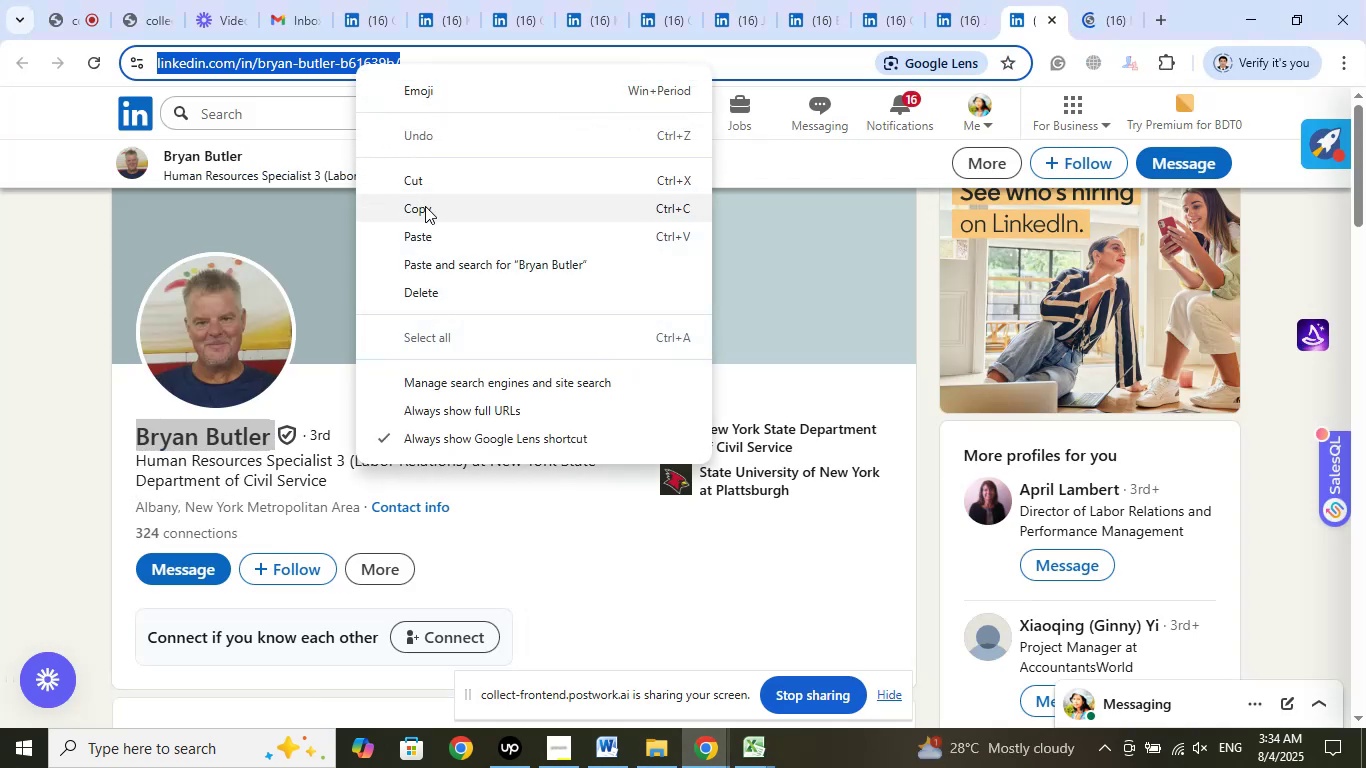 
left_click([425, 208])
 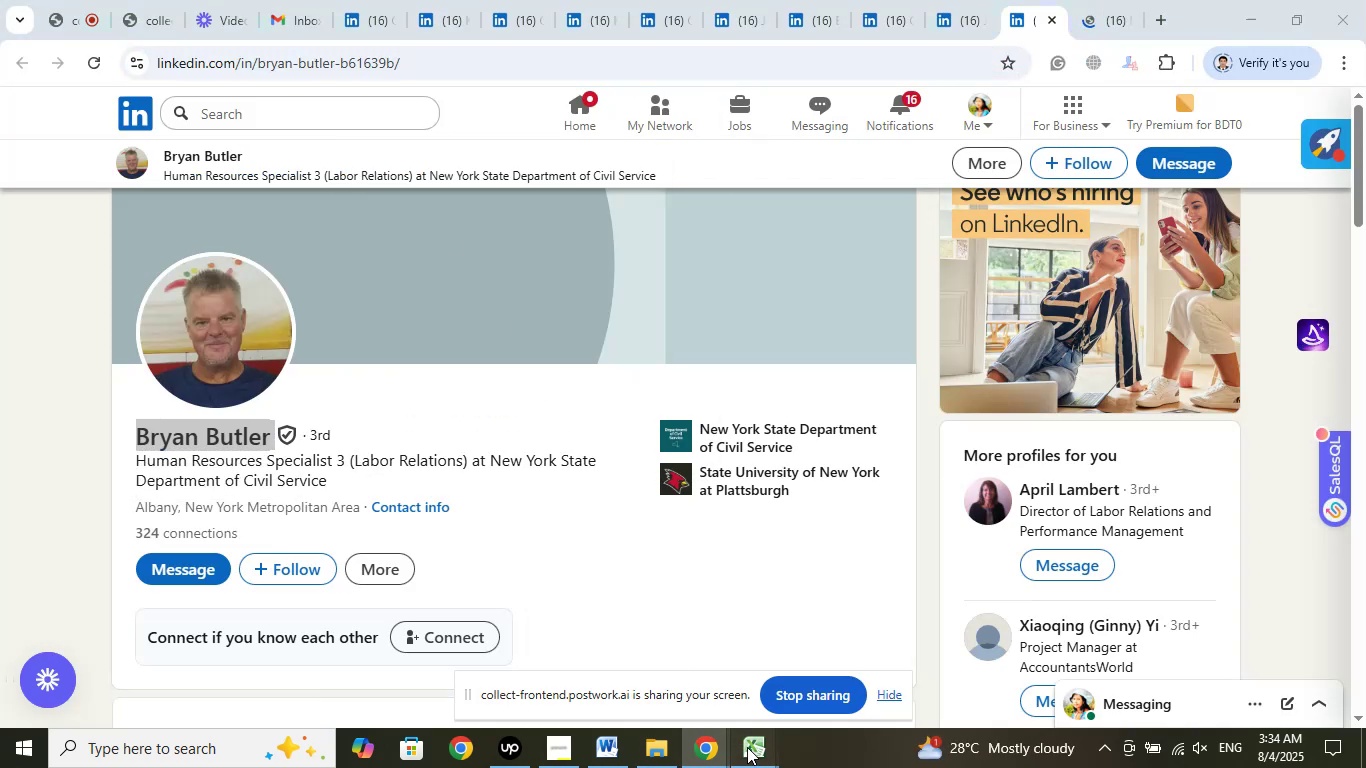 
double_click([607, 675])
 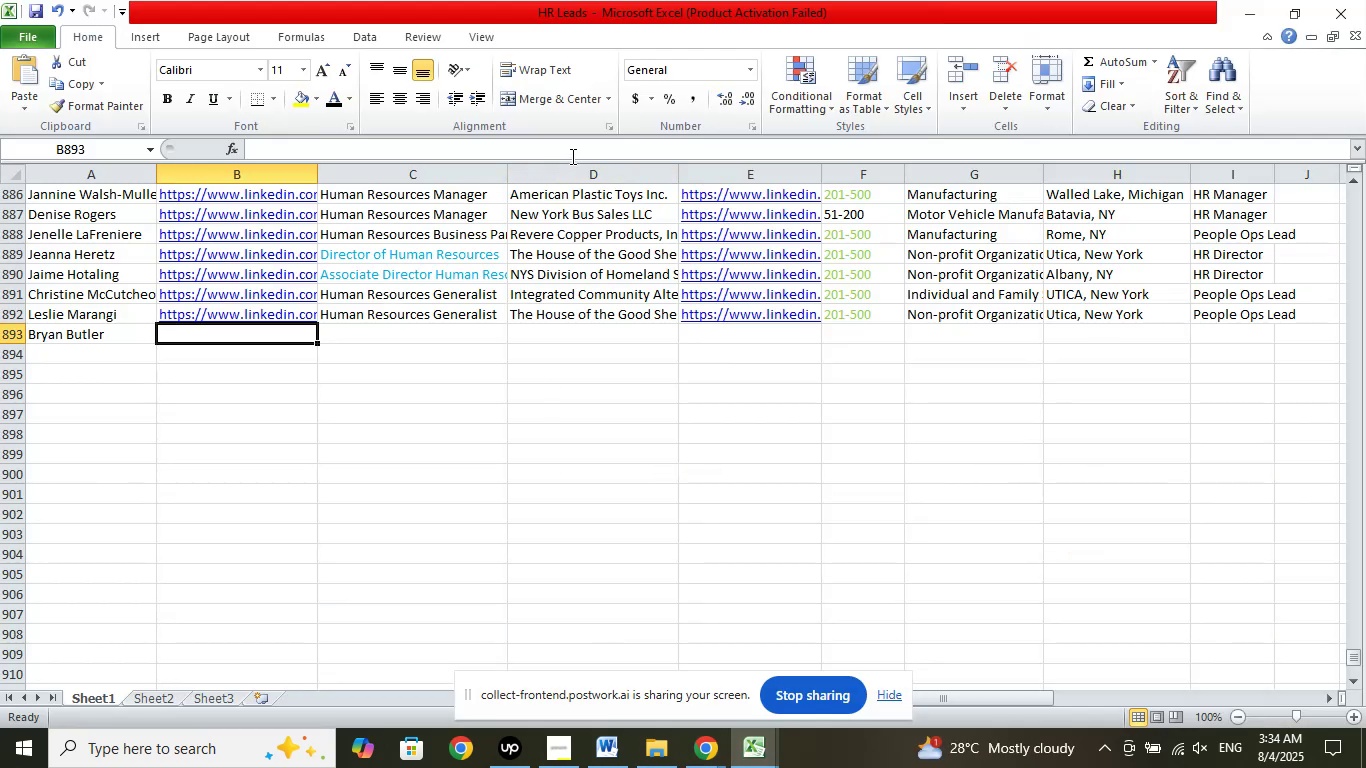 
left_click([580, 148])
 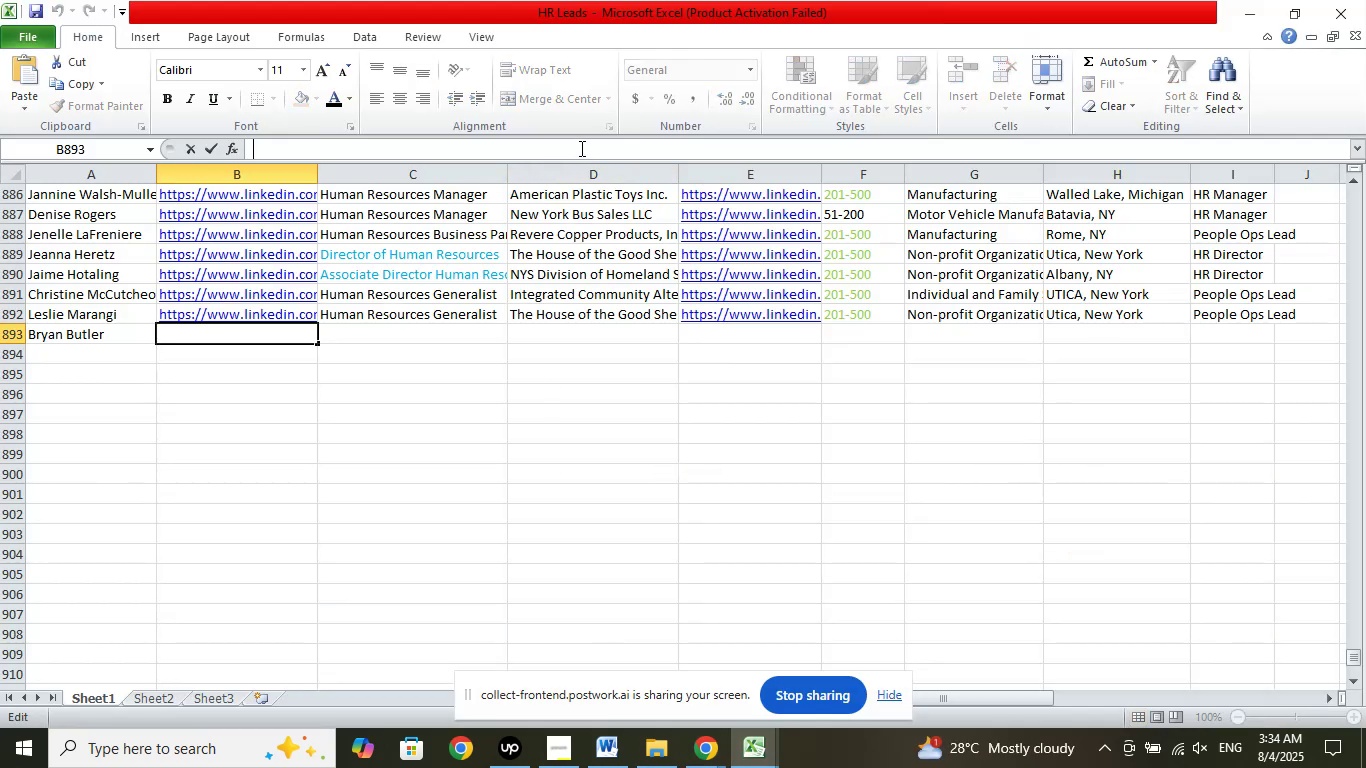 
right_click([580, 148])
 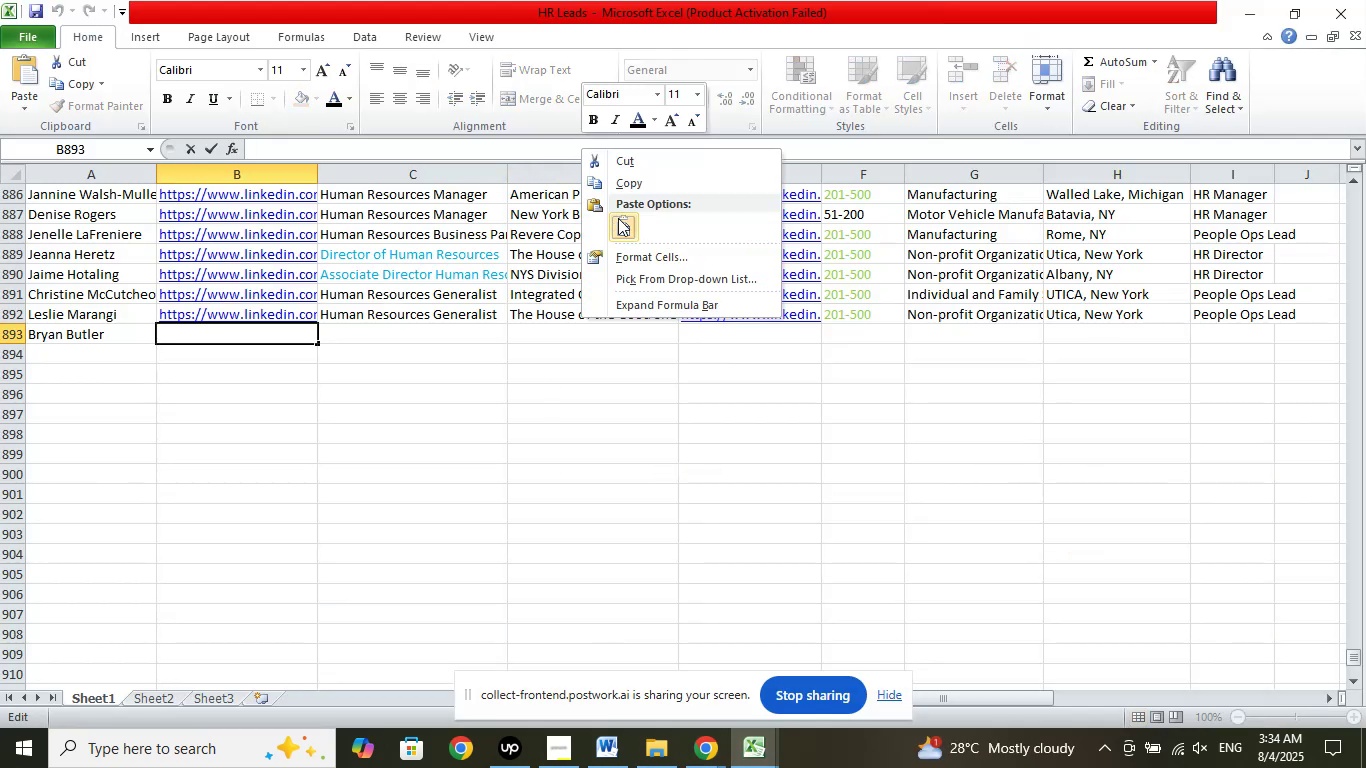 
left_click([618, 218])
 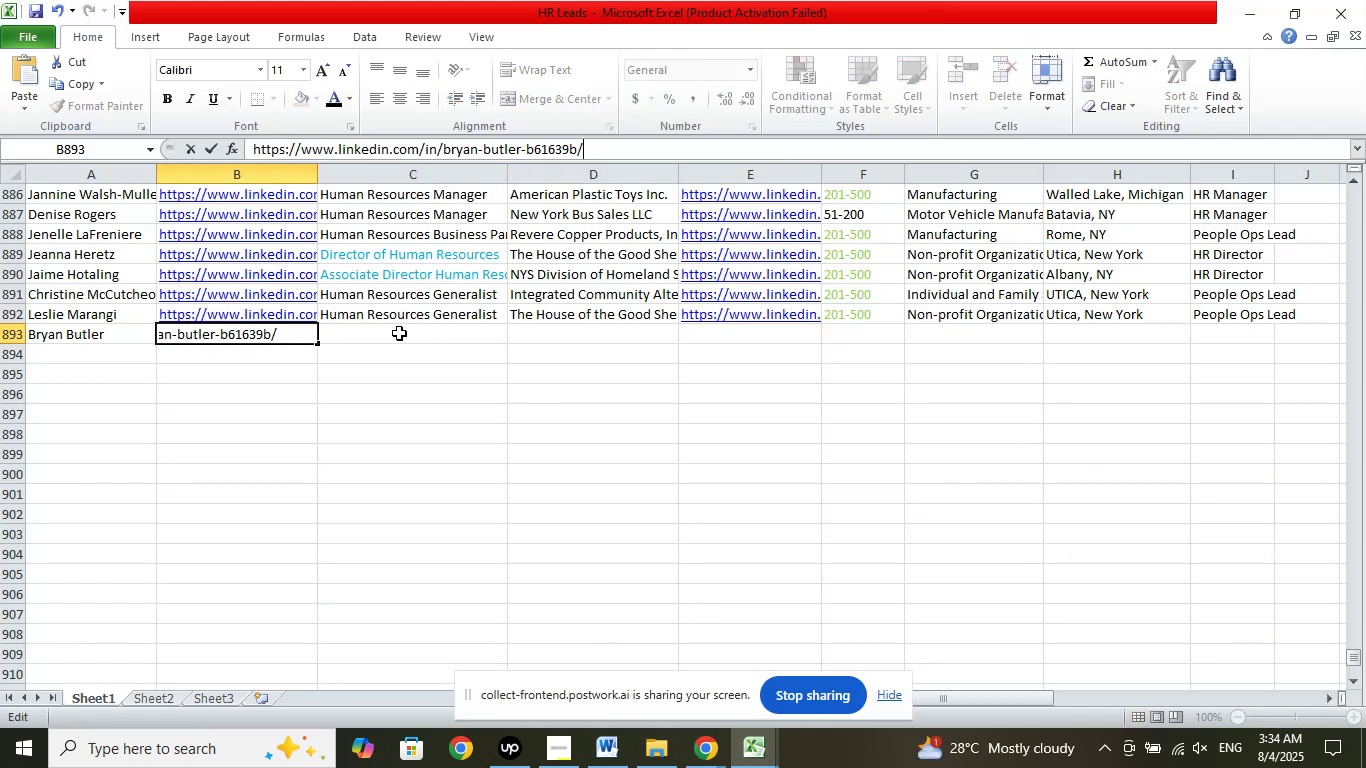 
left_click([399, 333])
 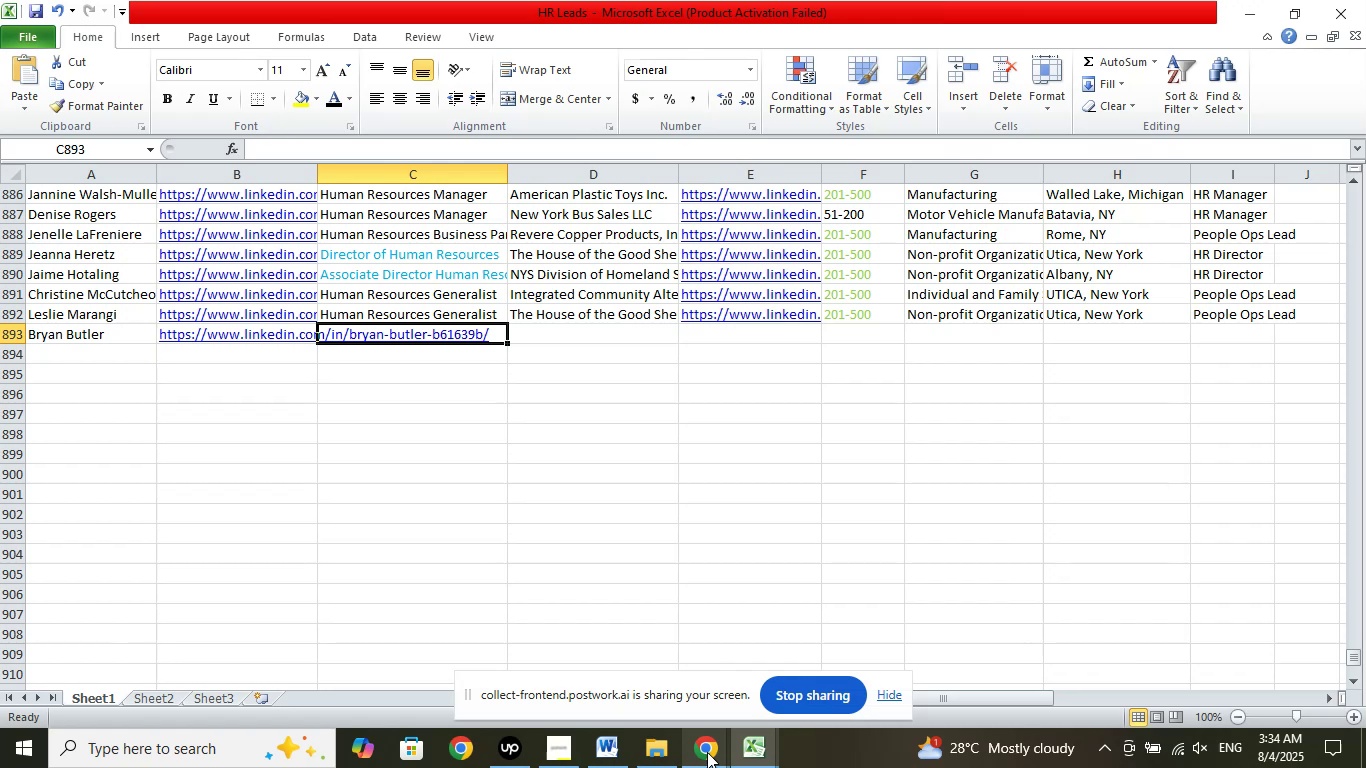 
left_click([707, 756])
 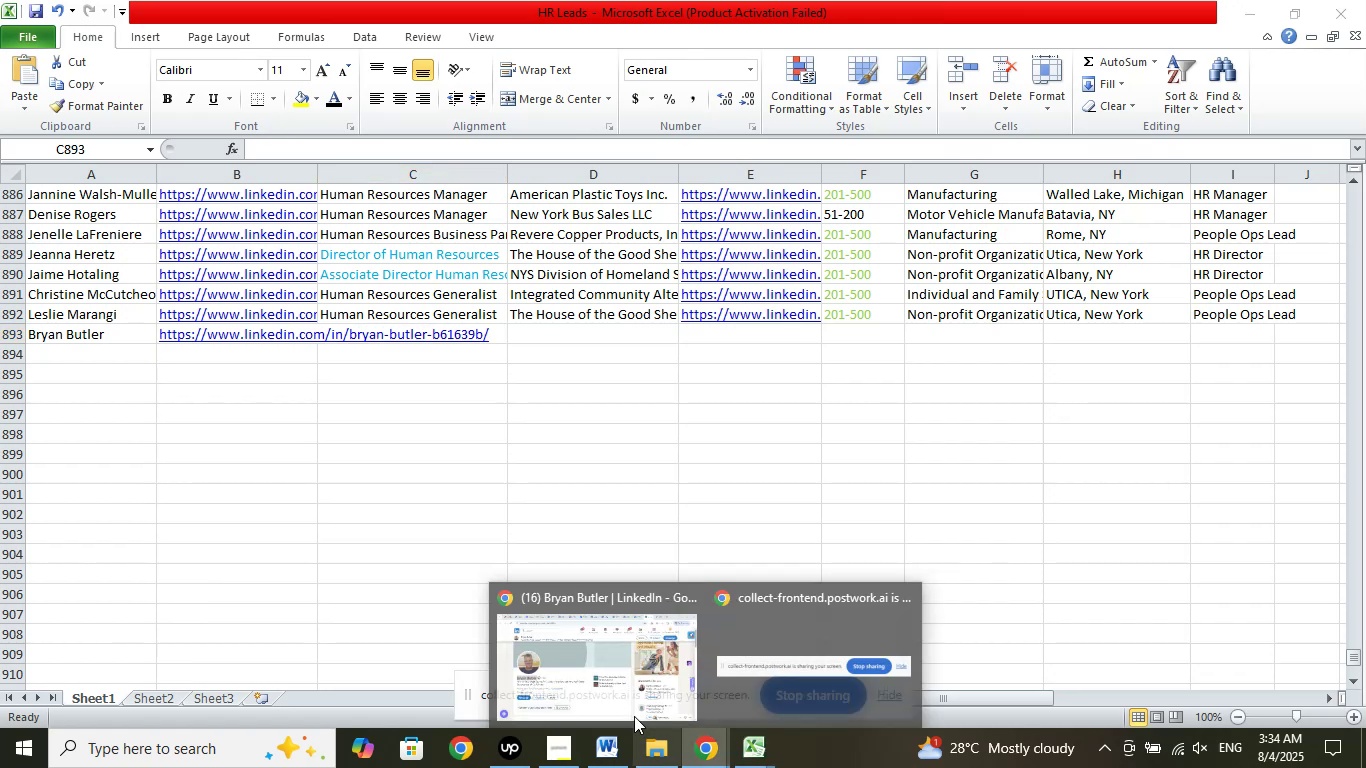 
left_click([605, 651])
 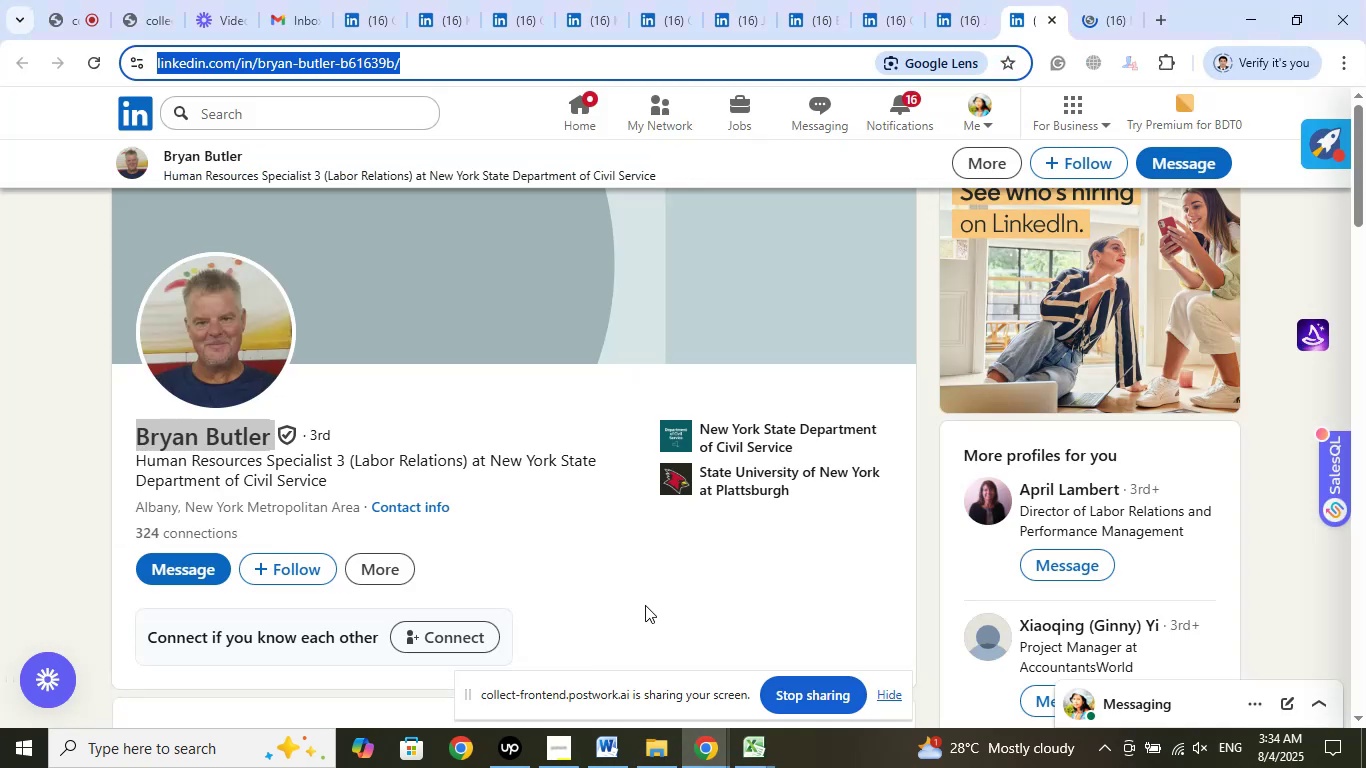 
left_click([777, 432])
 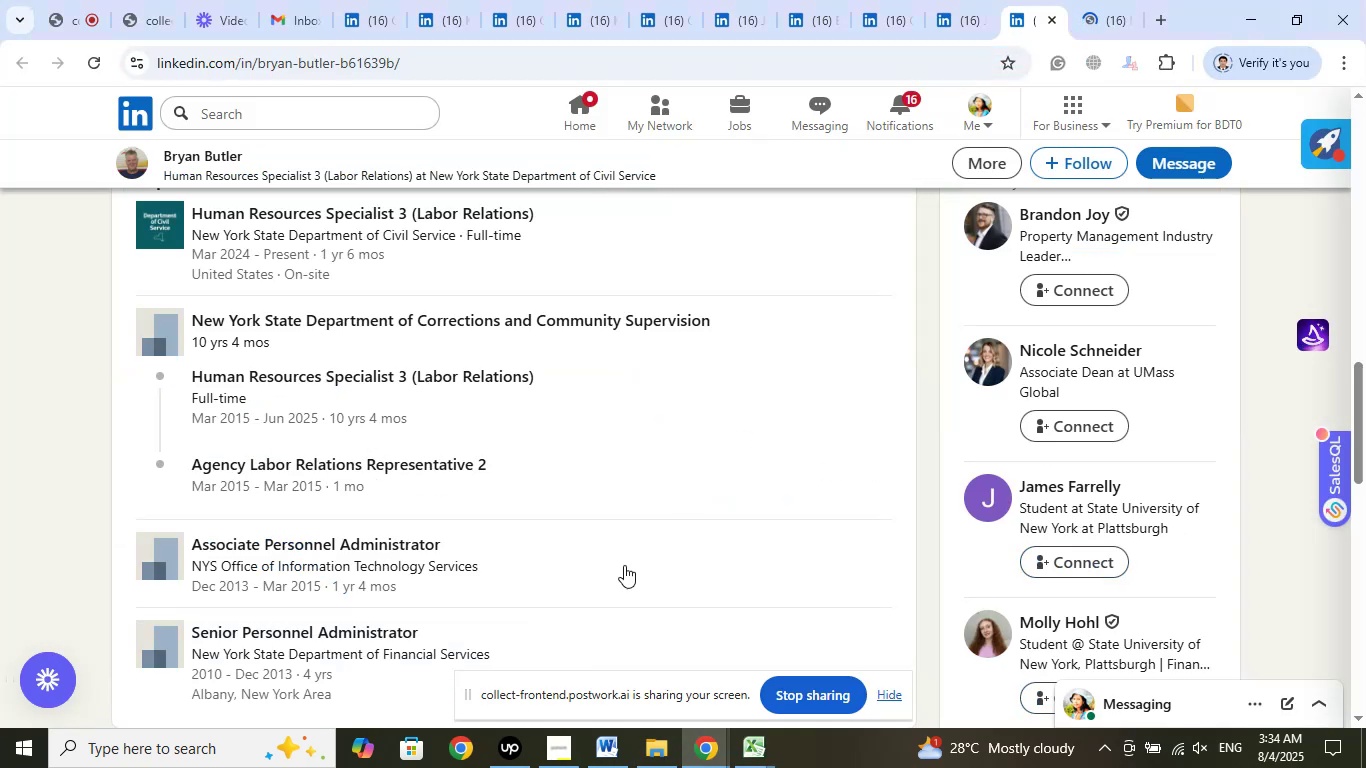 
scroll: coordinate [612, 597], scroll_direction: up, amount: 1.0
 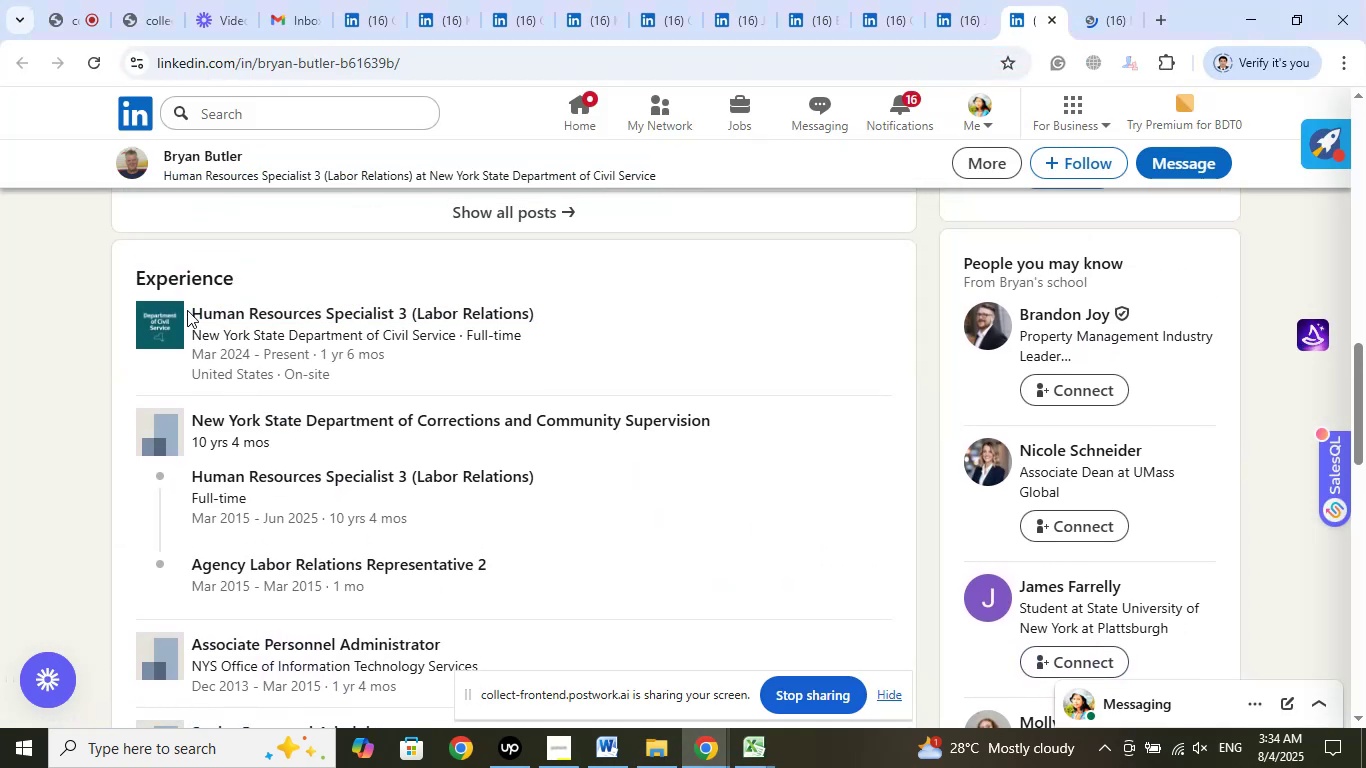 
left_click_drag(start_coordinate=[187, 310], to_coordinate=[548, 322])
 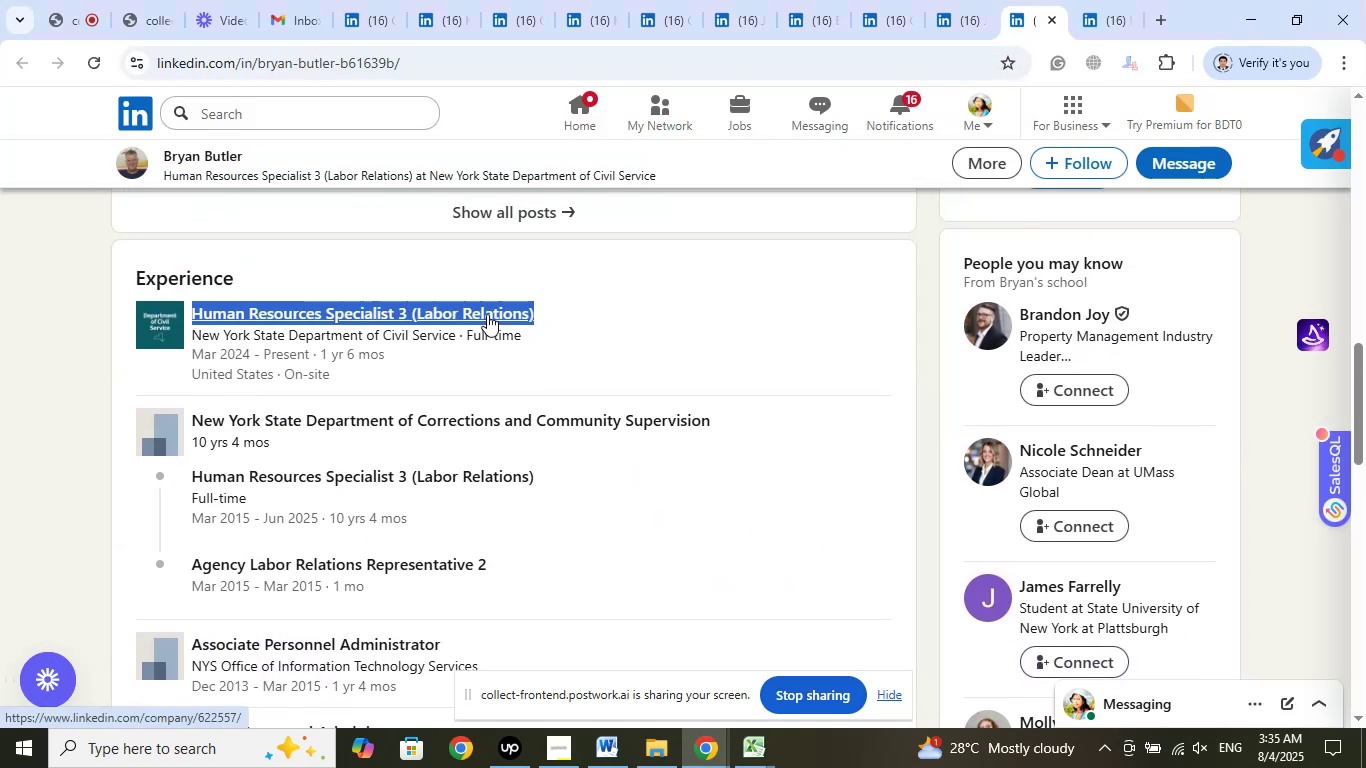 
right_click([487, 314])
 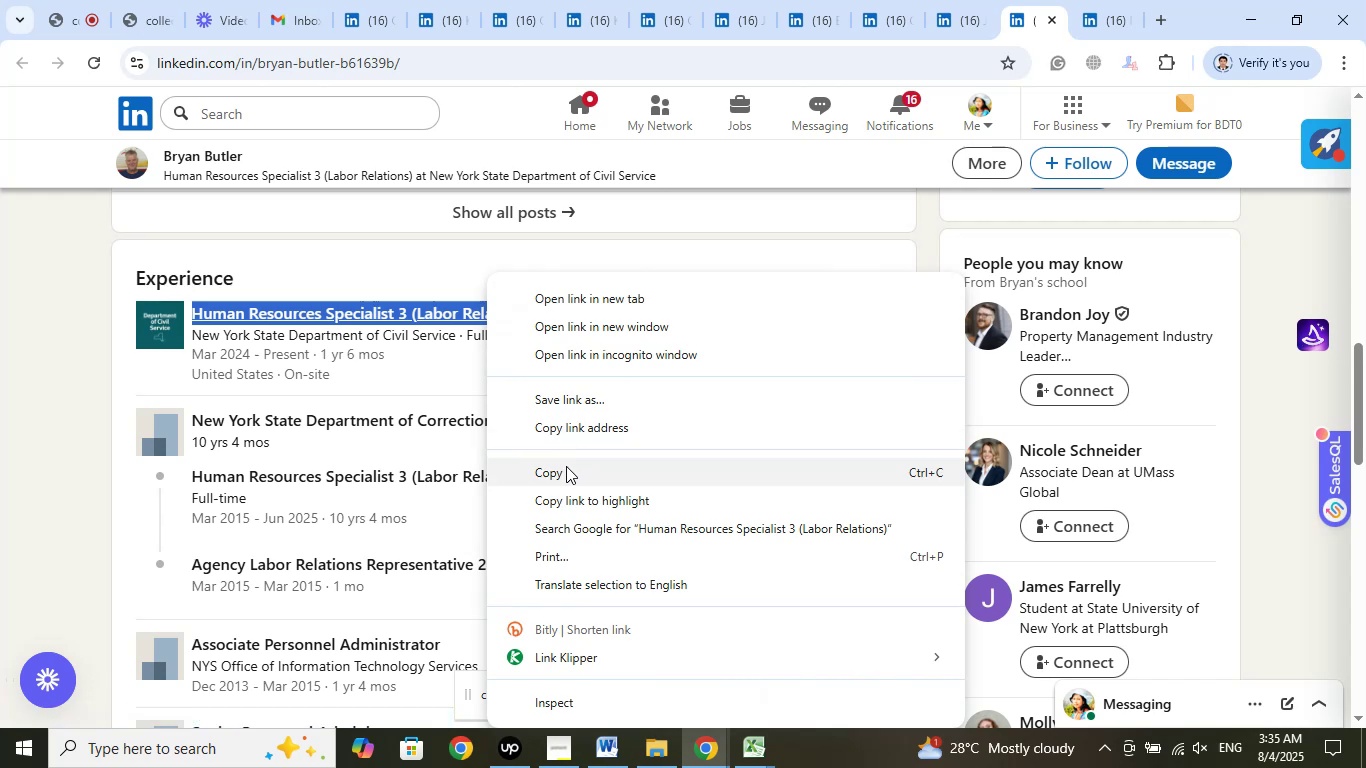 
left_click([566, 475])
 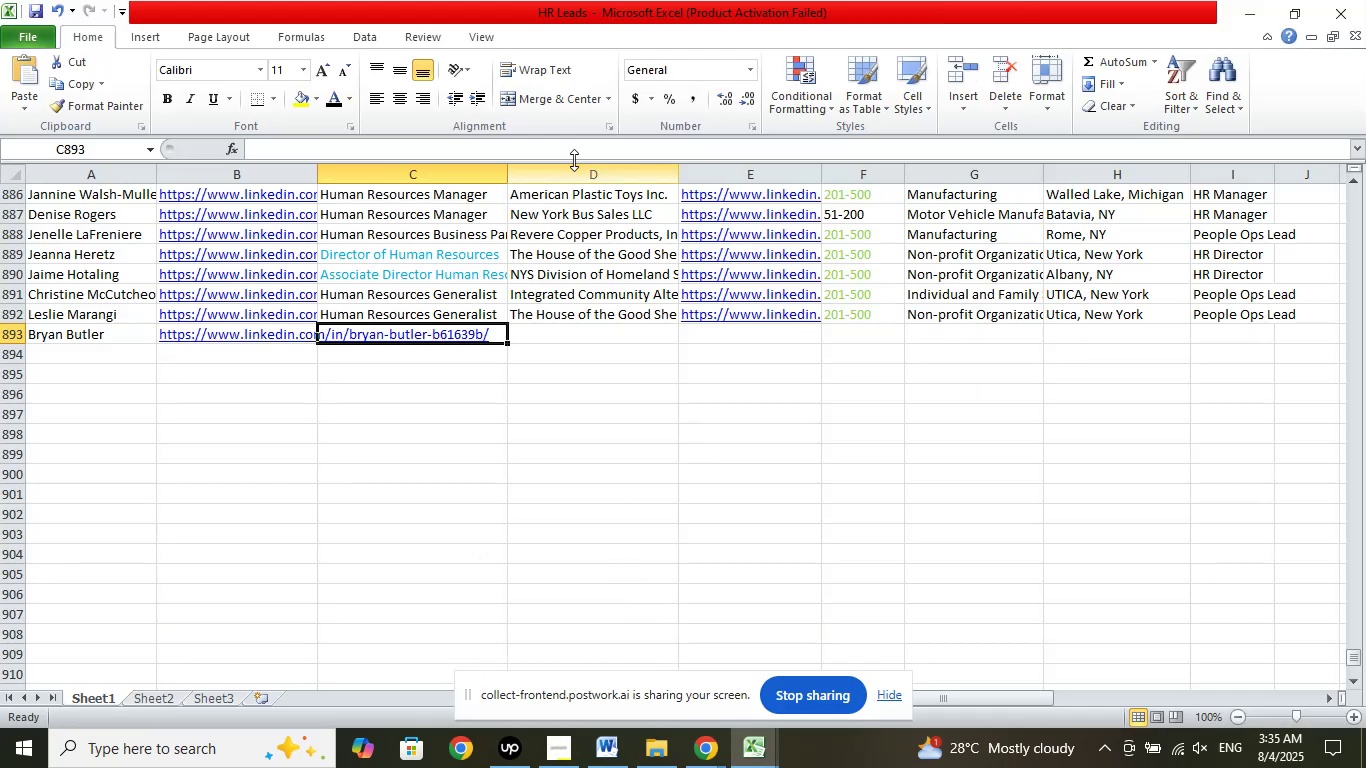 
left_click([575, 144])
 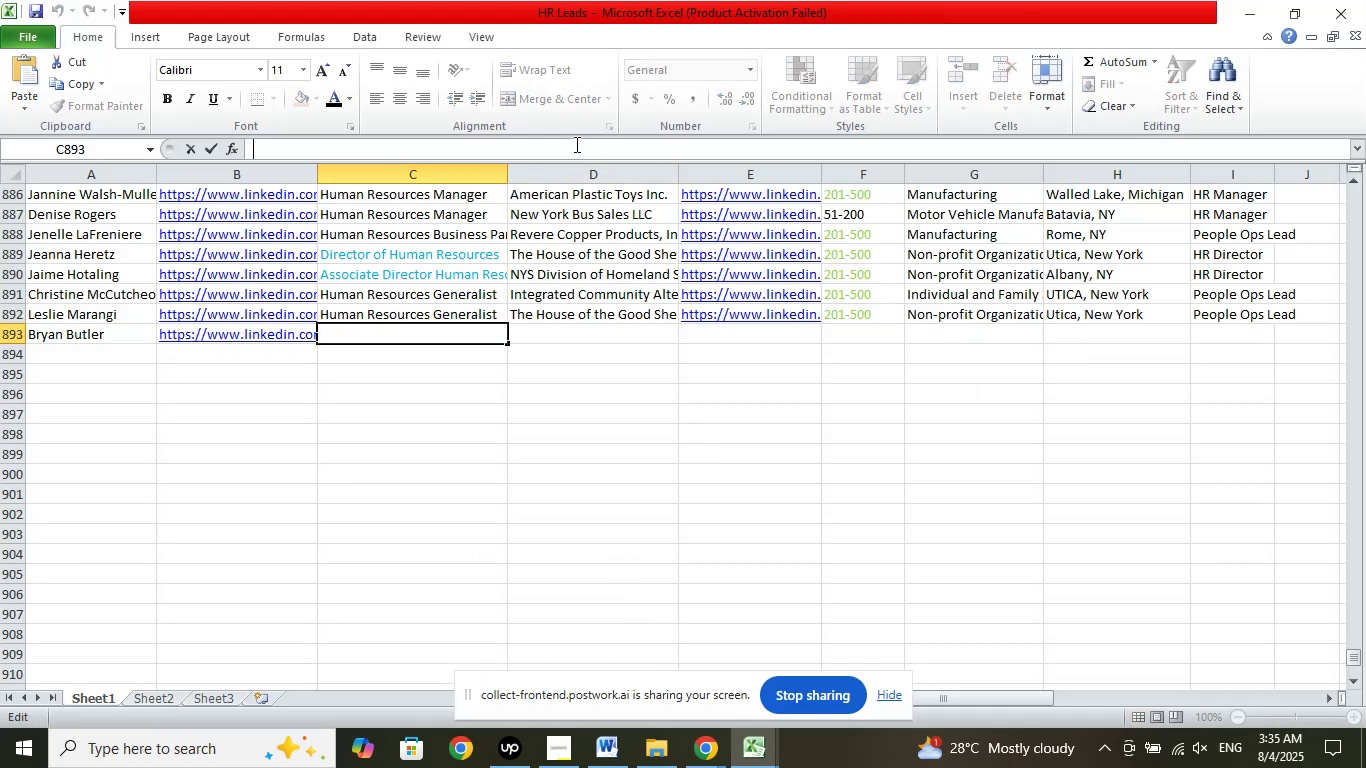 
right_click([575, 144])
 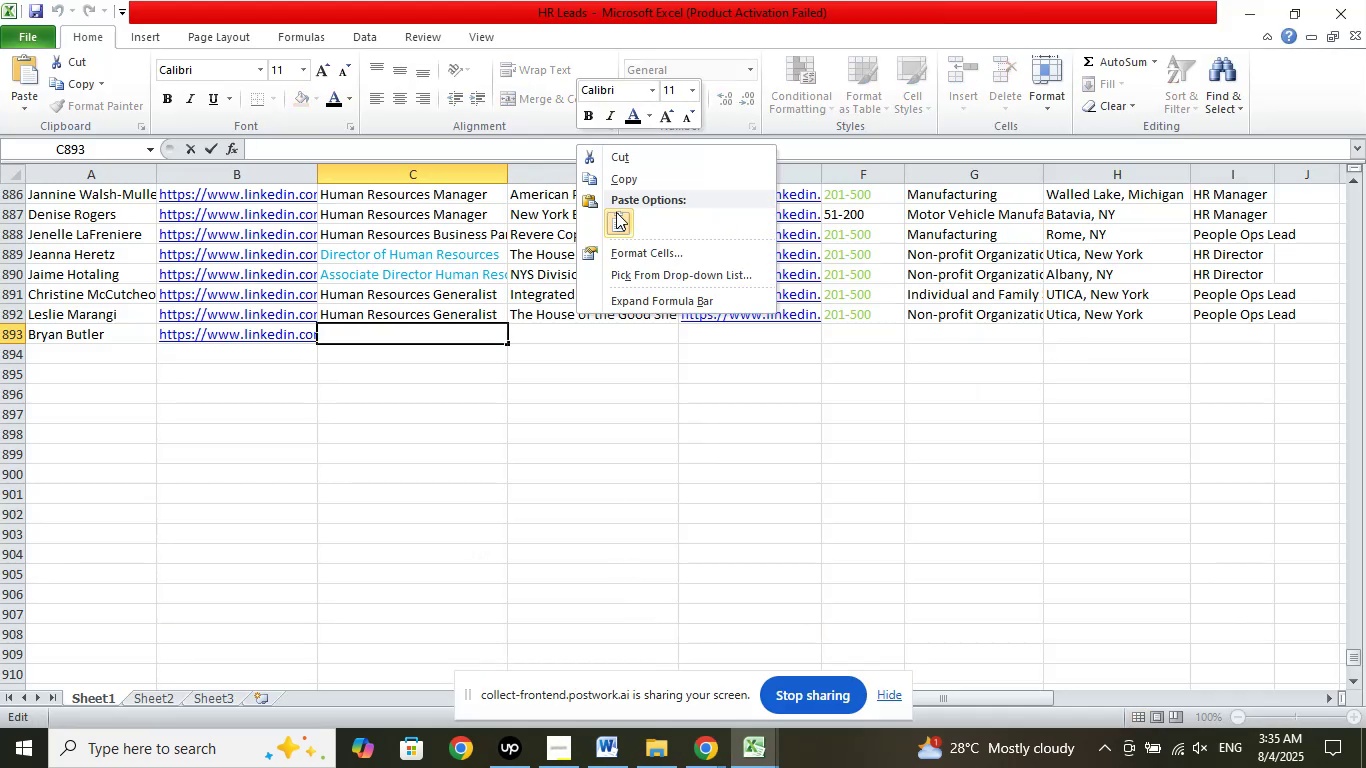 
left_click([619, 215])
 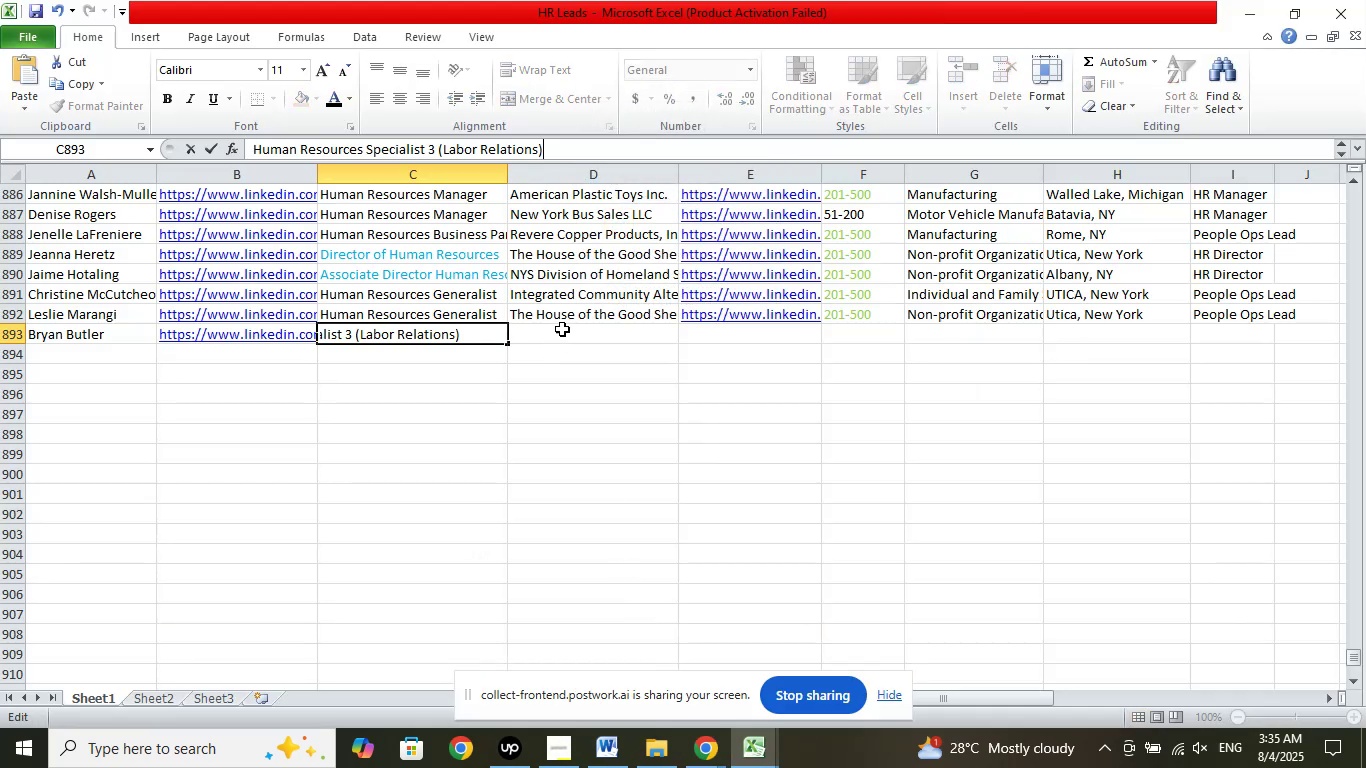 
left_click([563, 327])
 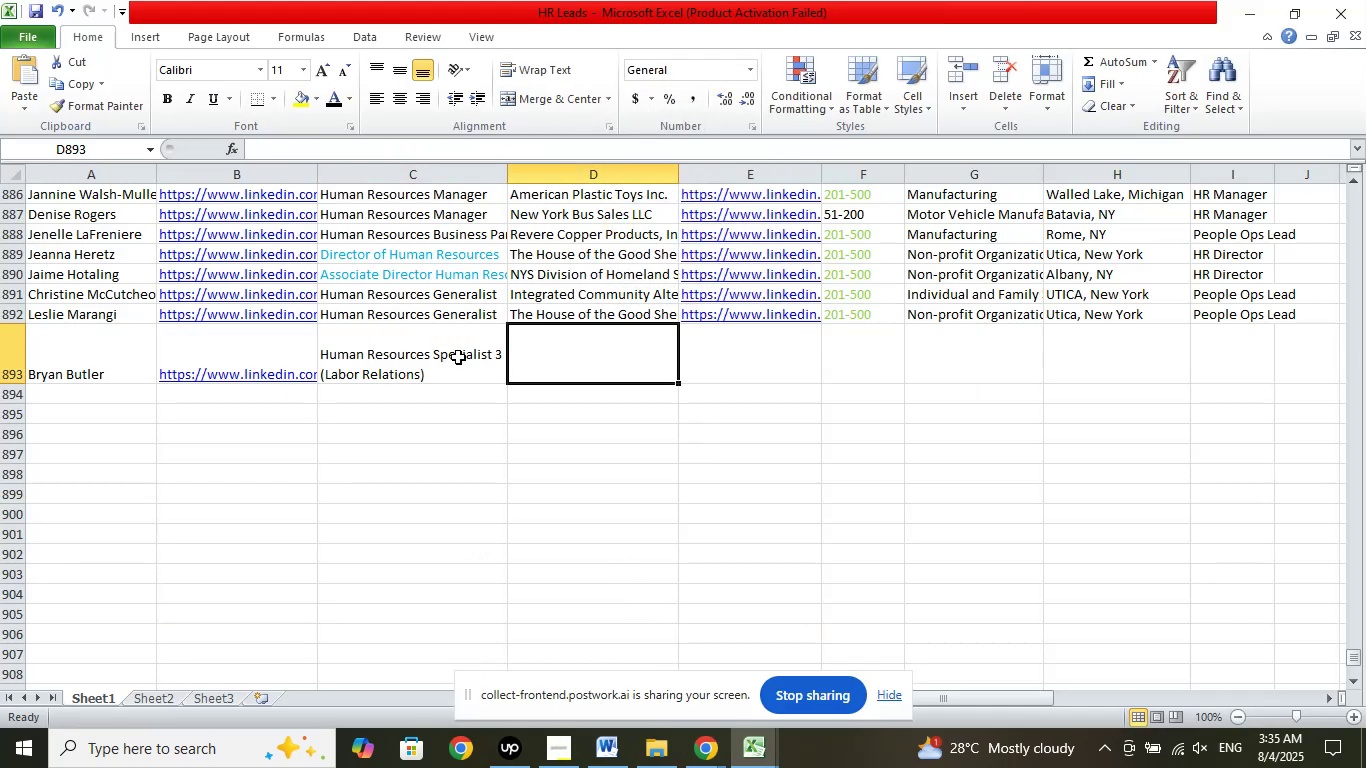 
left_click([457, 356])
 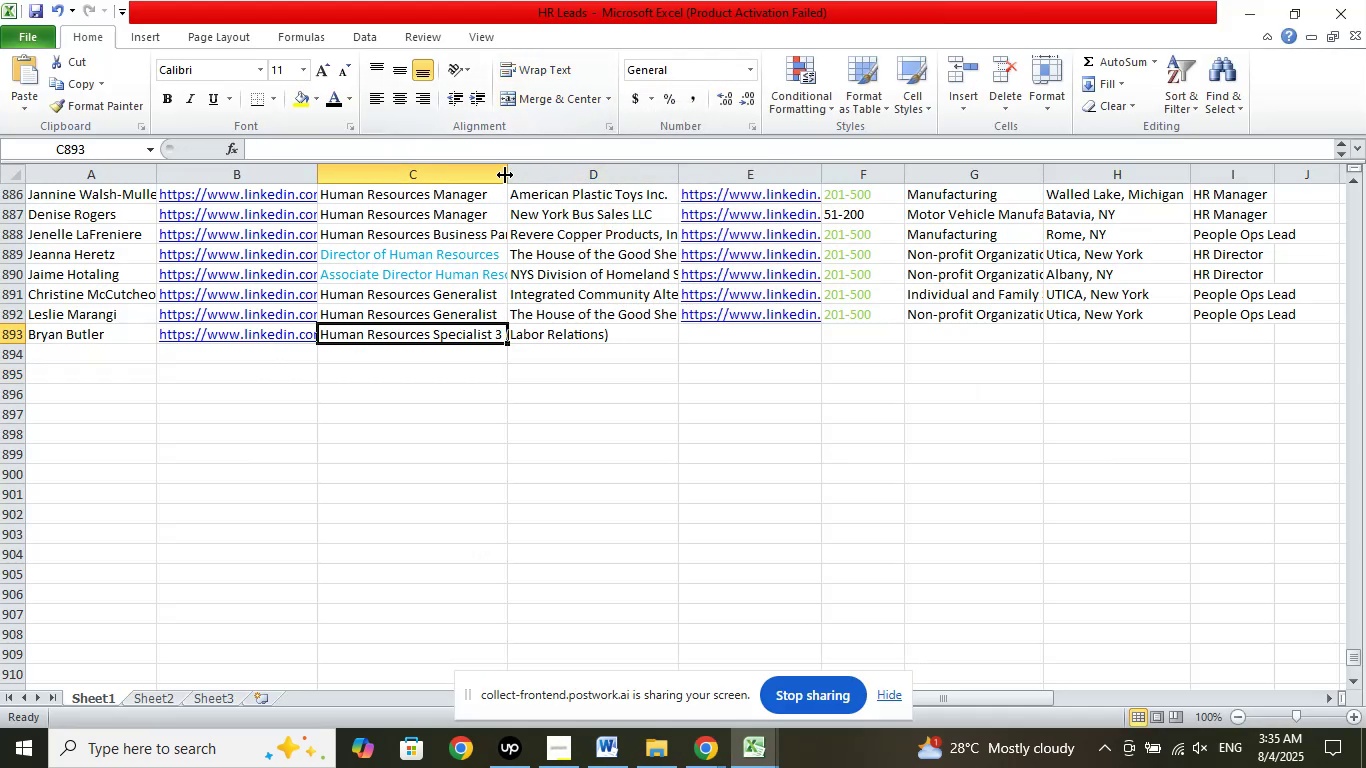 
left_click([515, 151])
 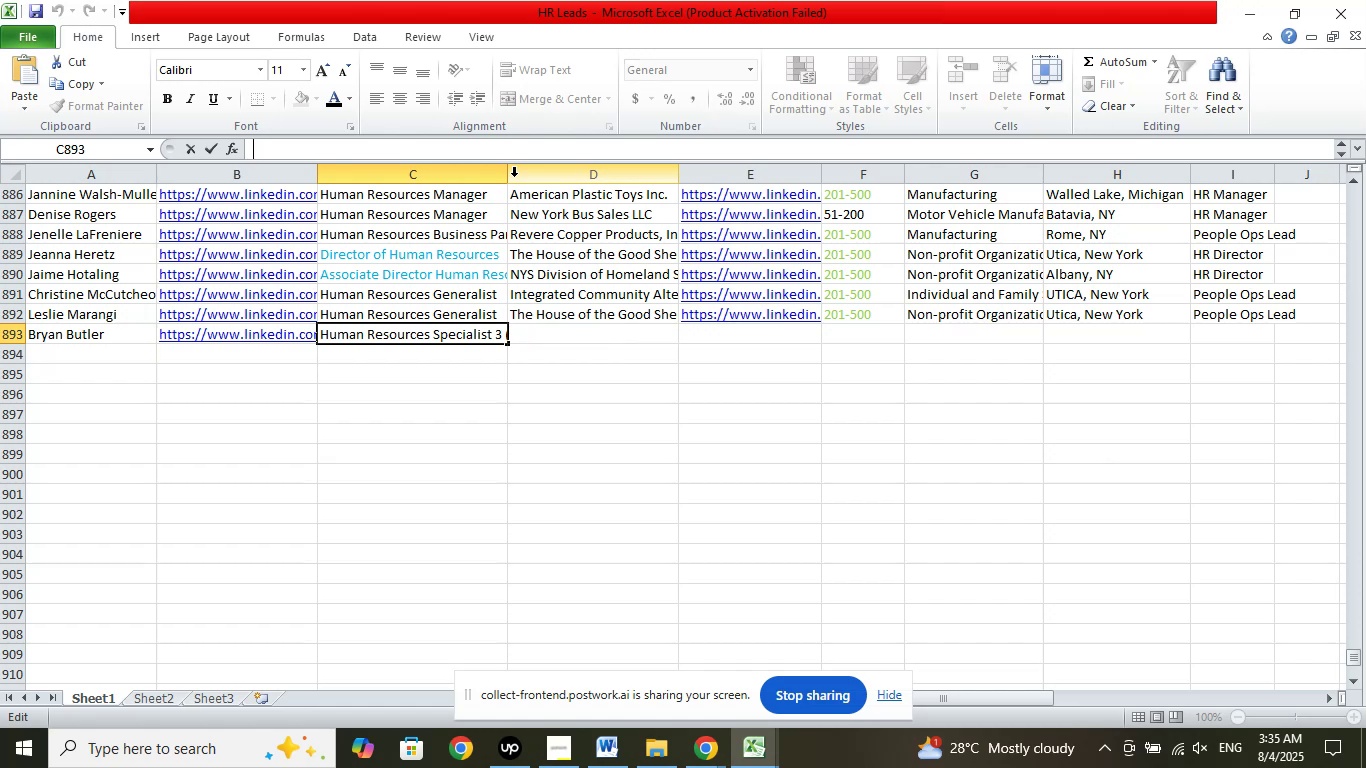 
key(Delete)
 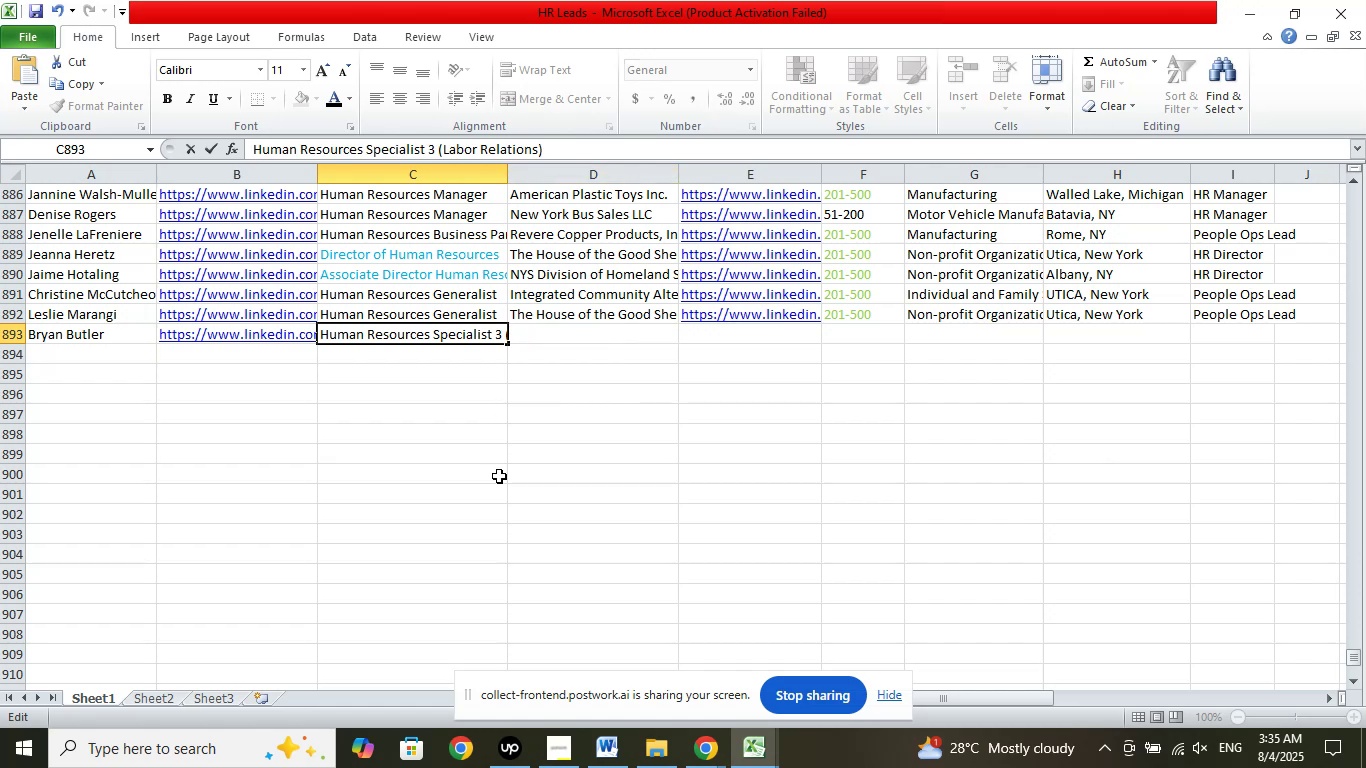 
left_click([497, 502])
 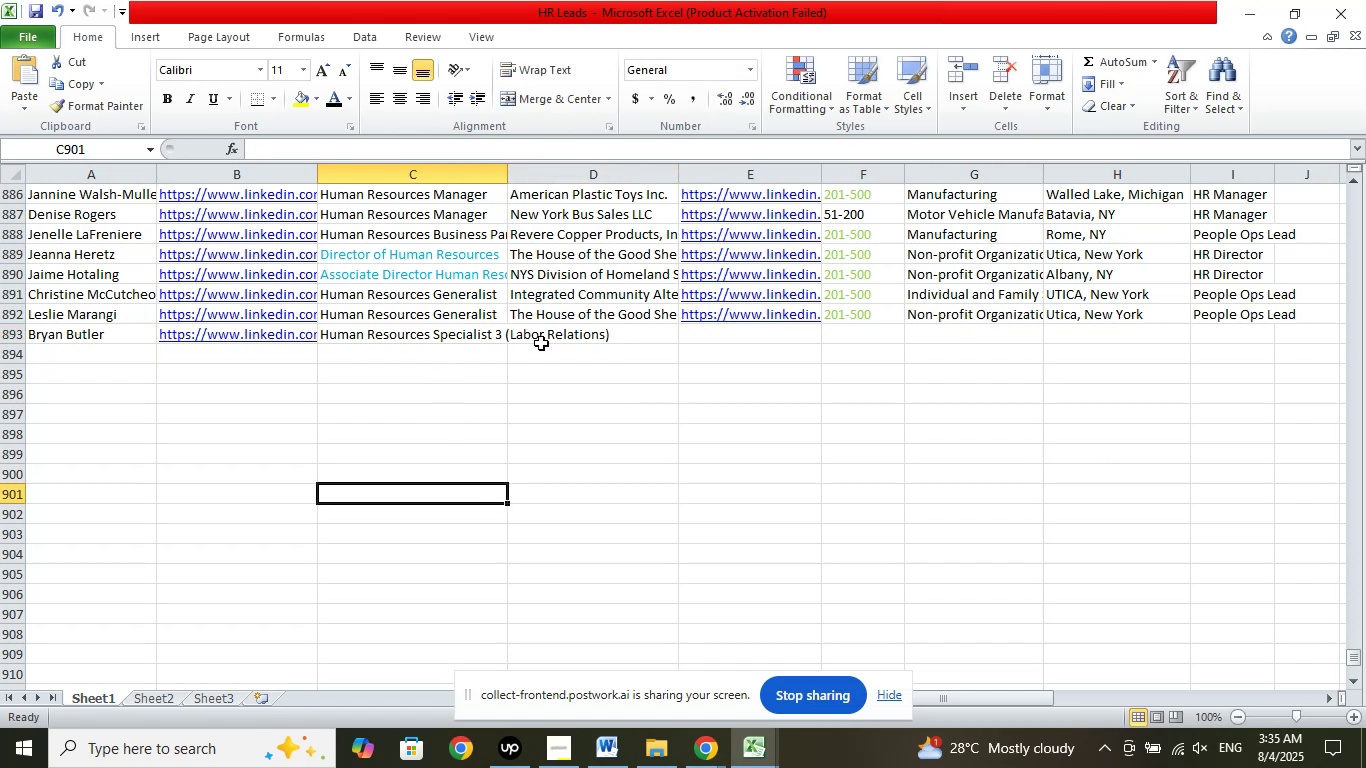 
left_click([558, 336])
 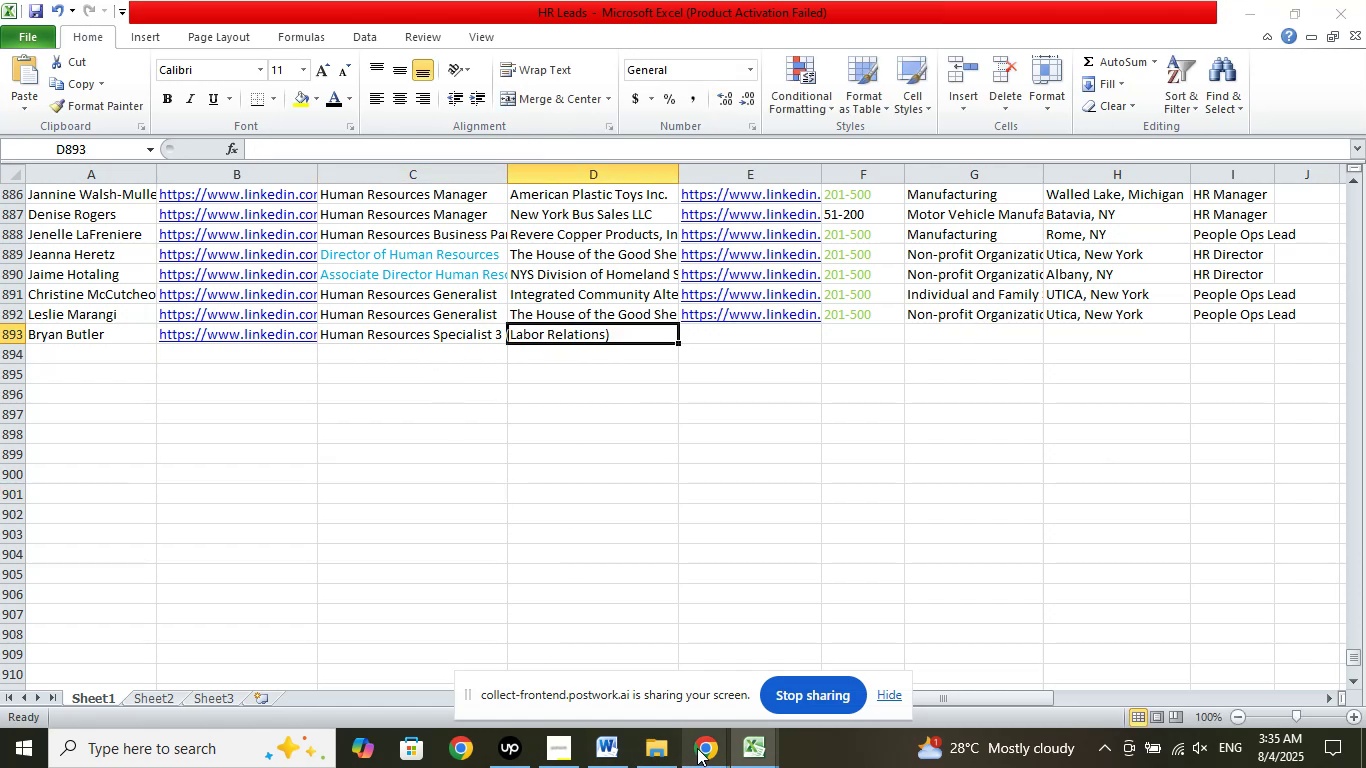 
double_click([621, 689])
 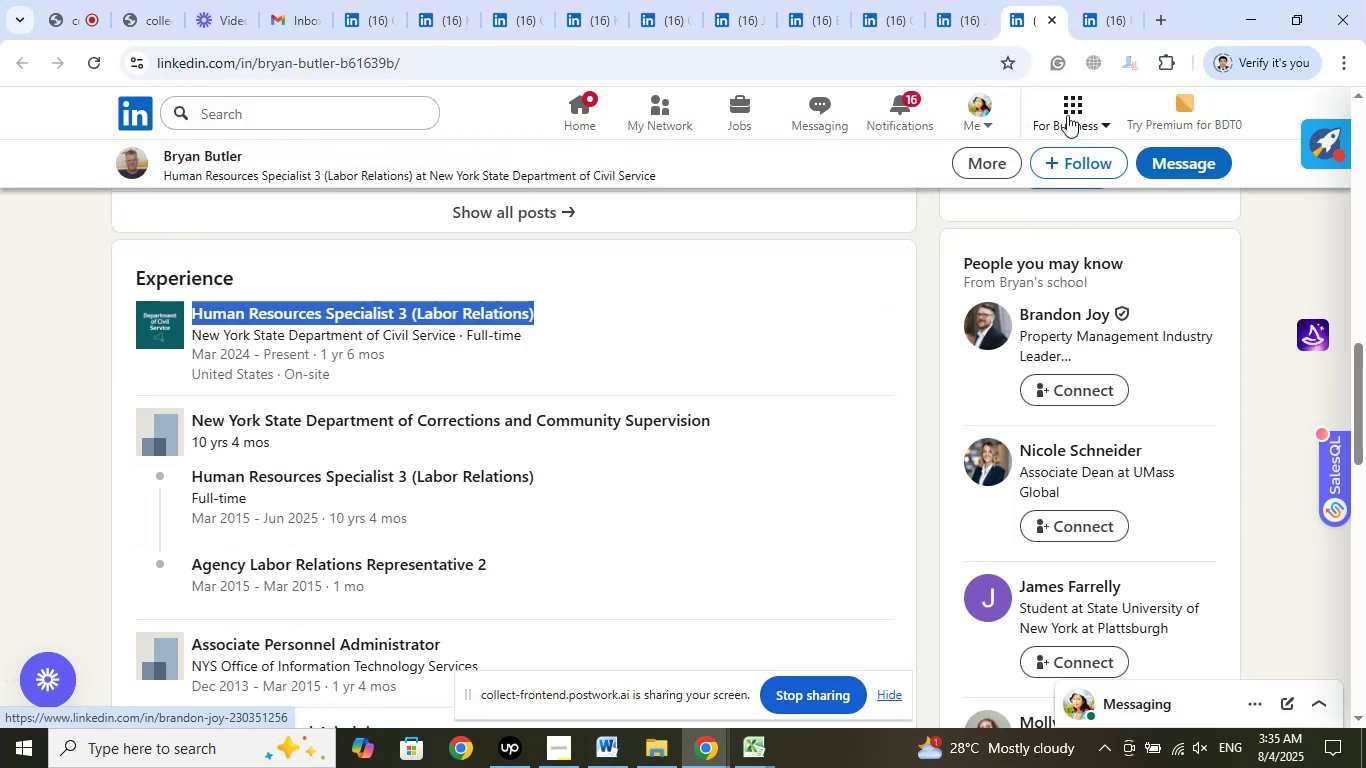 
left_click([1089, 25])
 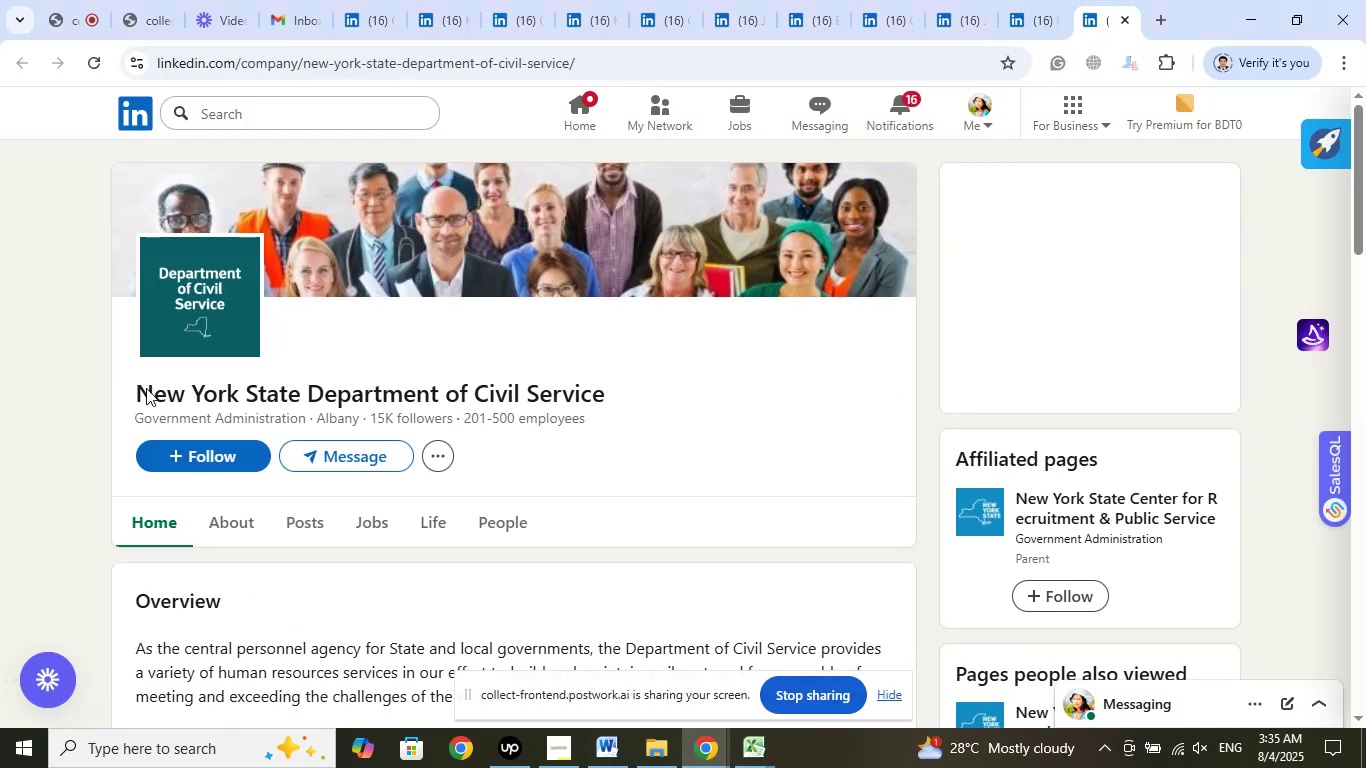 
left_click_drag(start_coordinate=[115, 385], to_coordinate=[631, 389])
 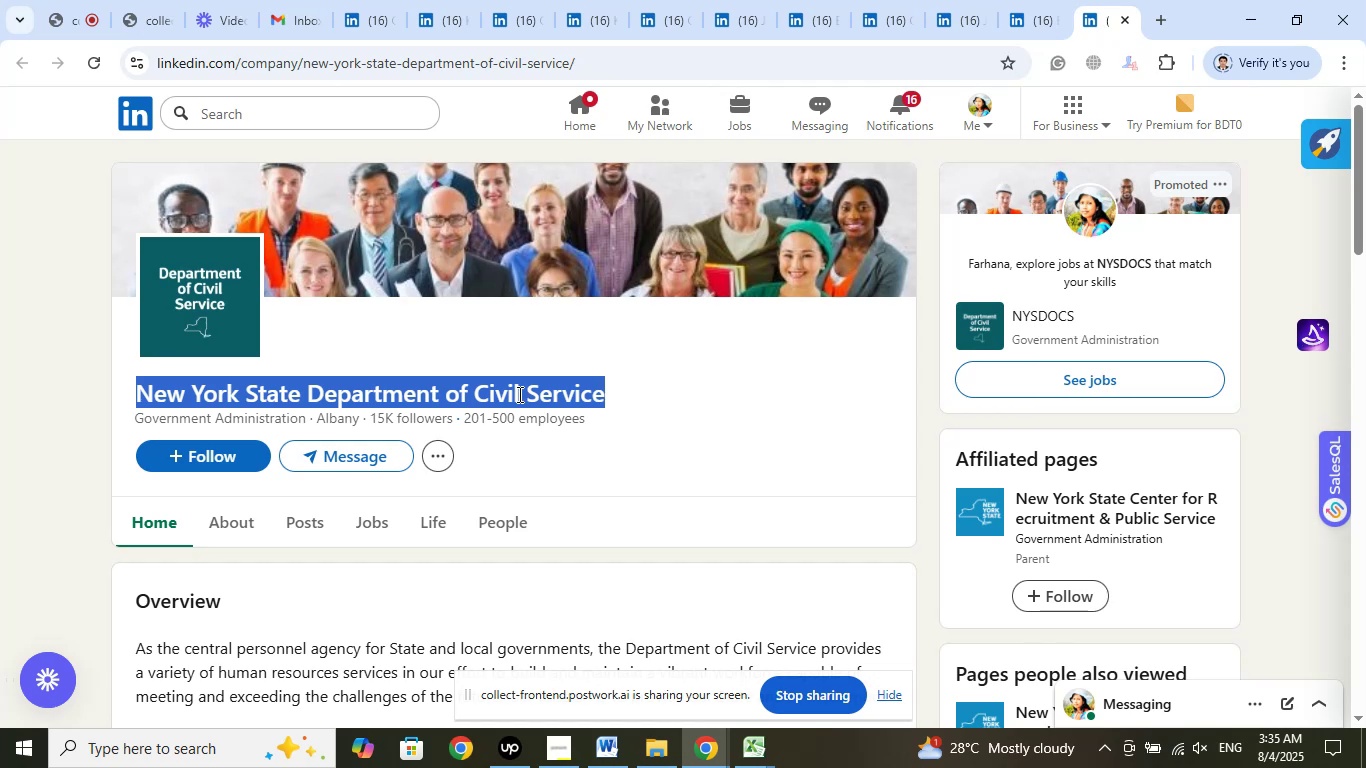 
right_click([517, 394])
 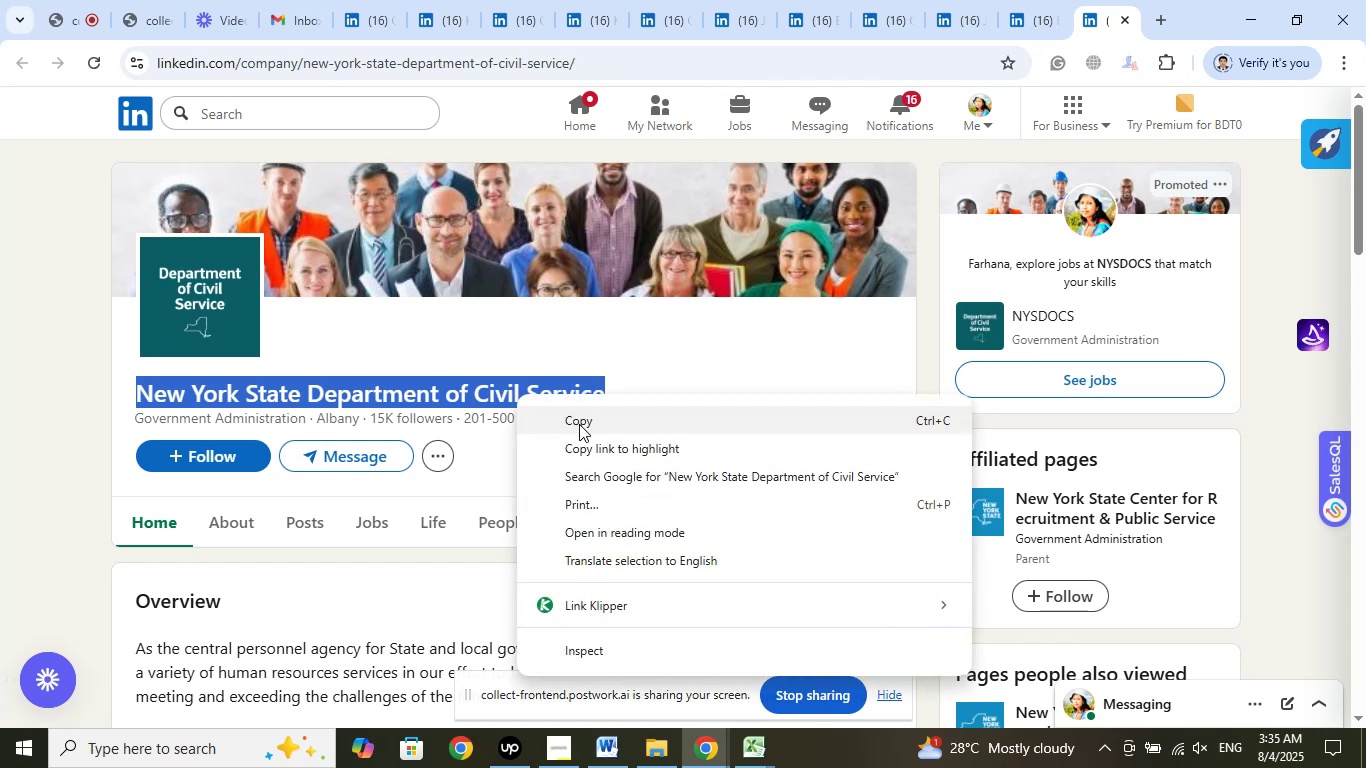 
left_click([579, 424])
 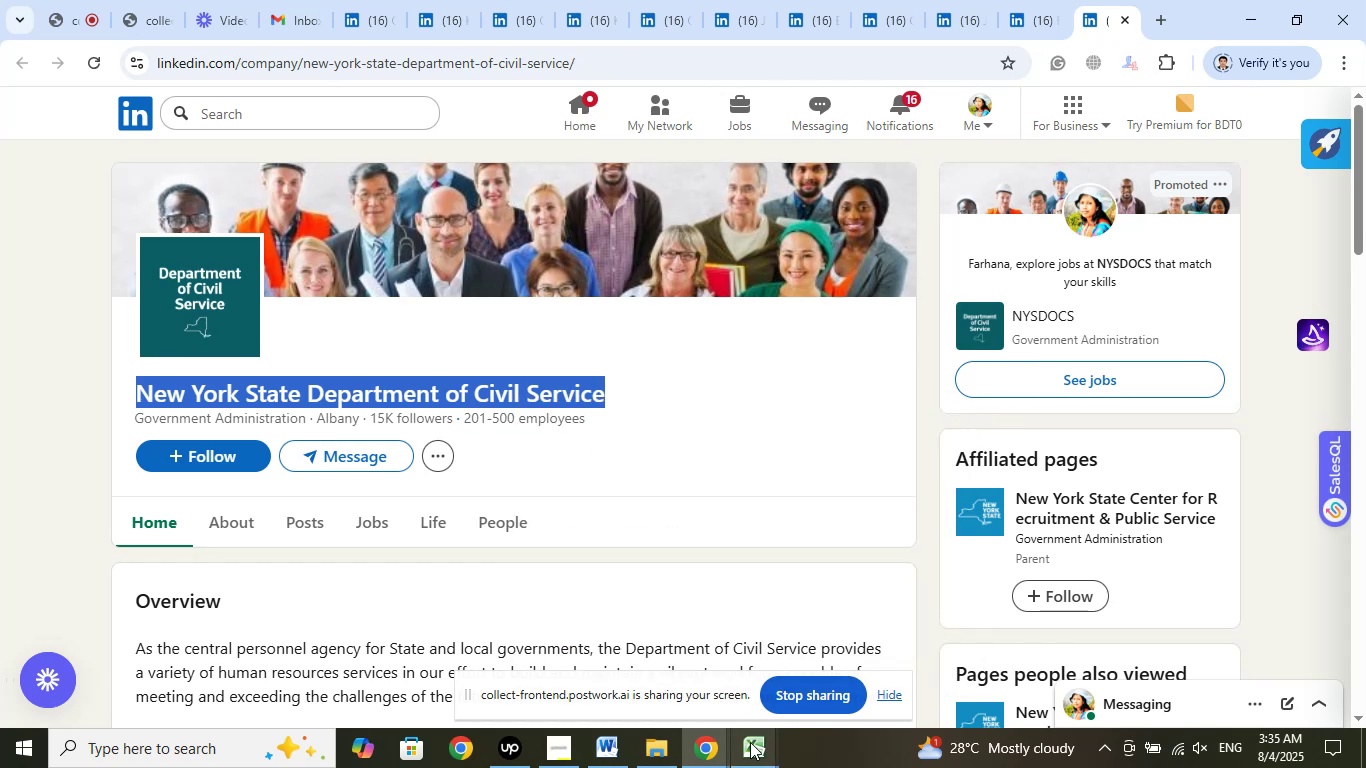 
left_click([750, 743])
 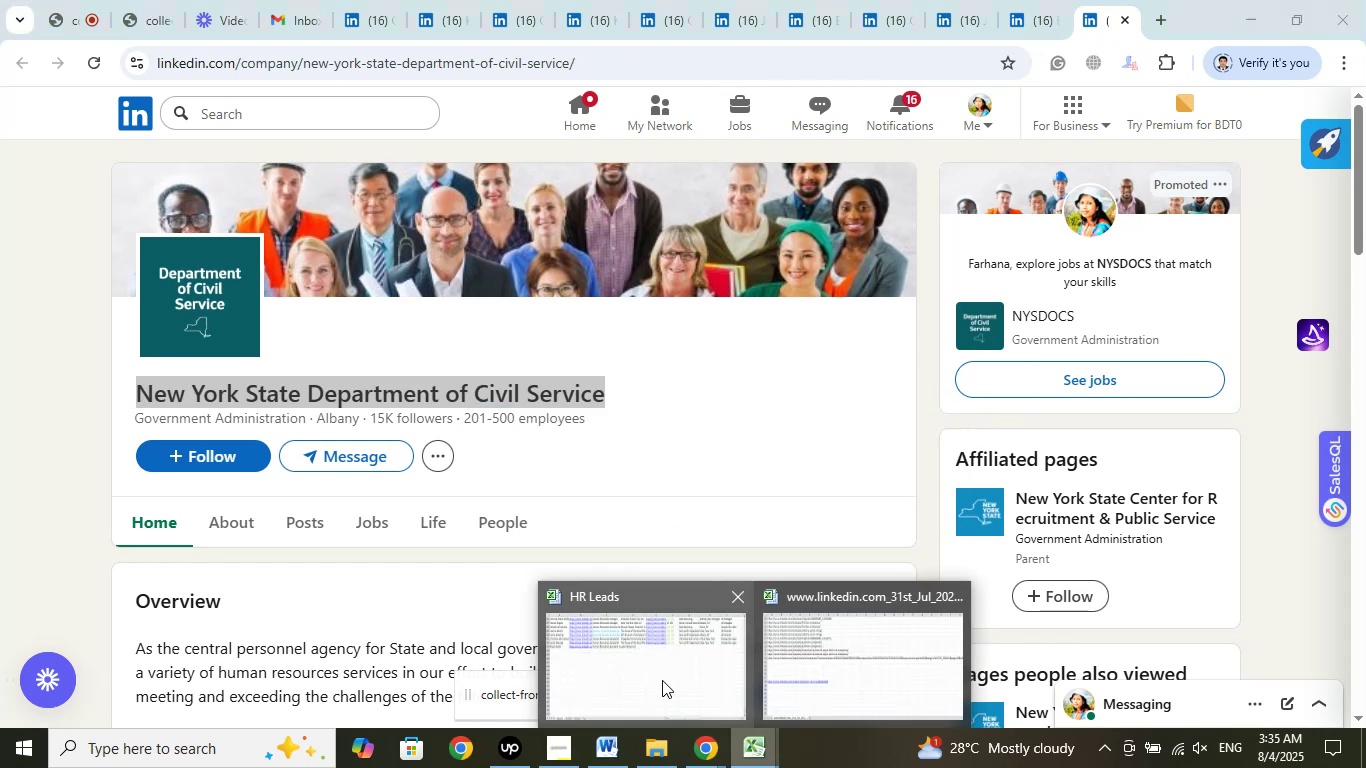 
left_click([661, 678])
 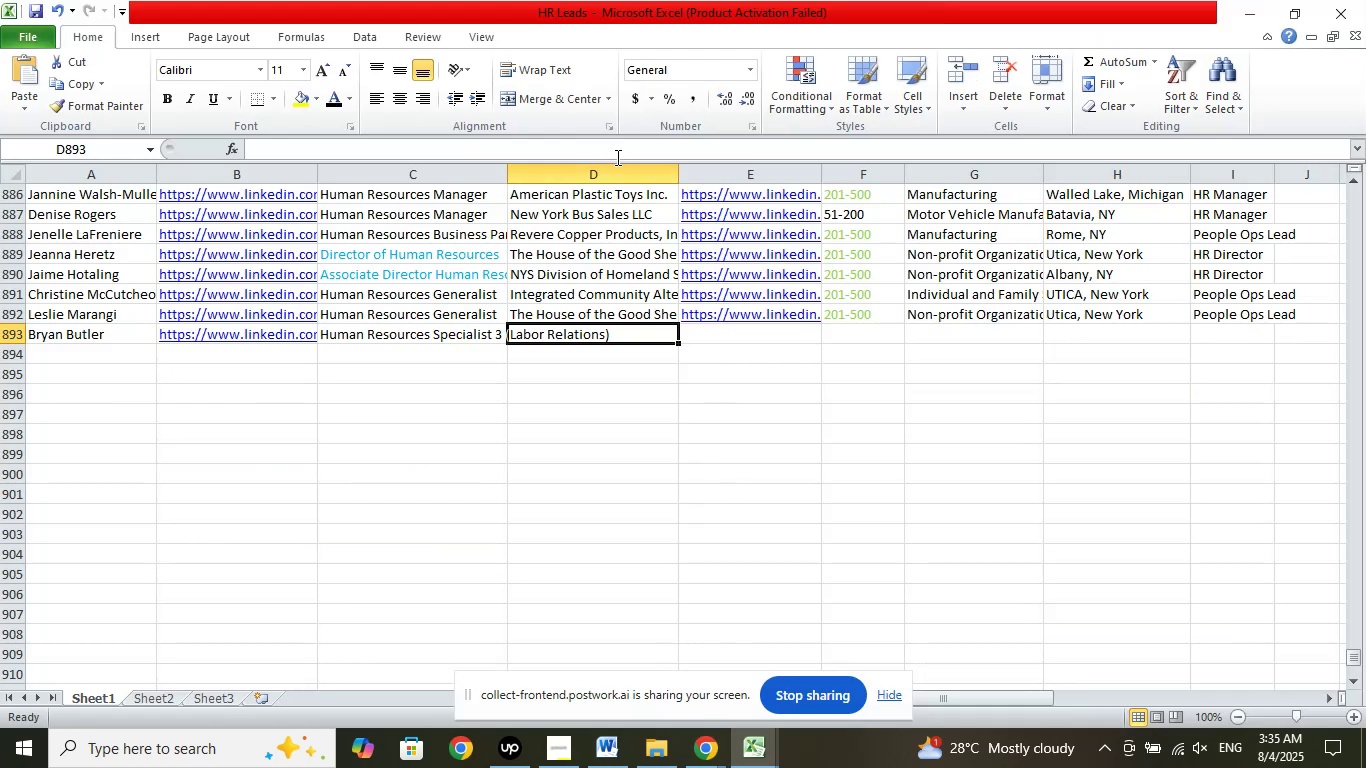 
left_click([616, 146])
 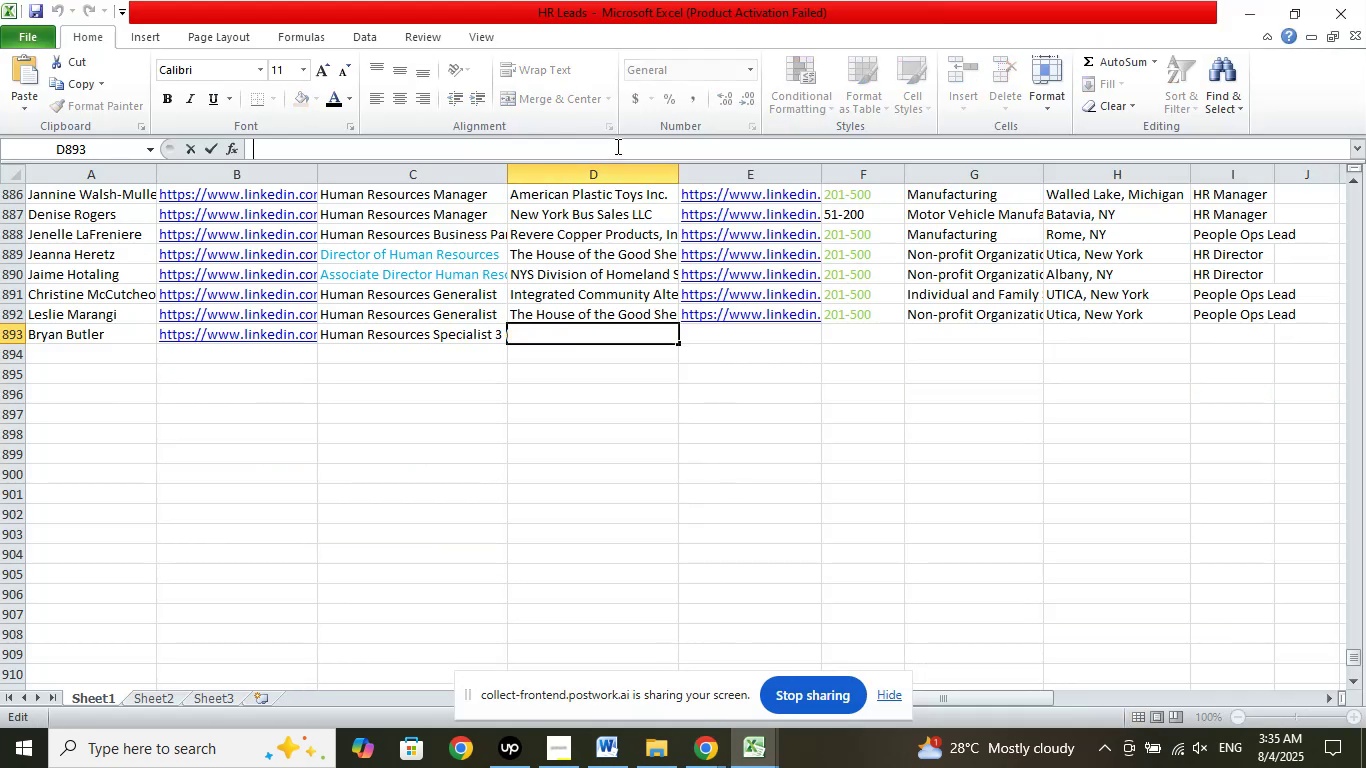 
right_click([616, 146])
 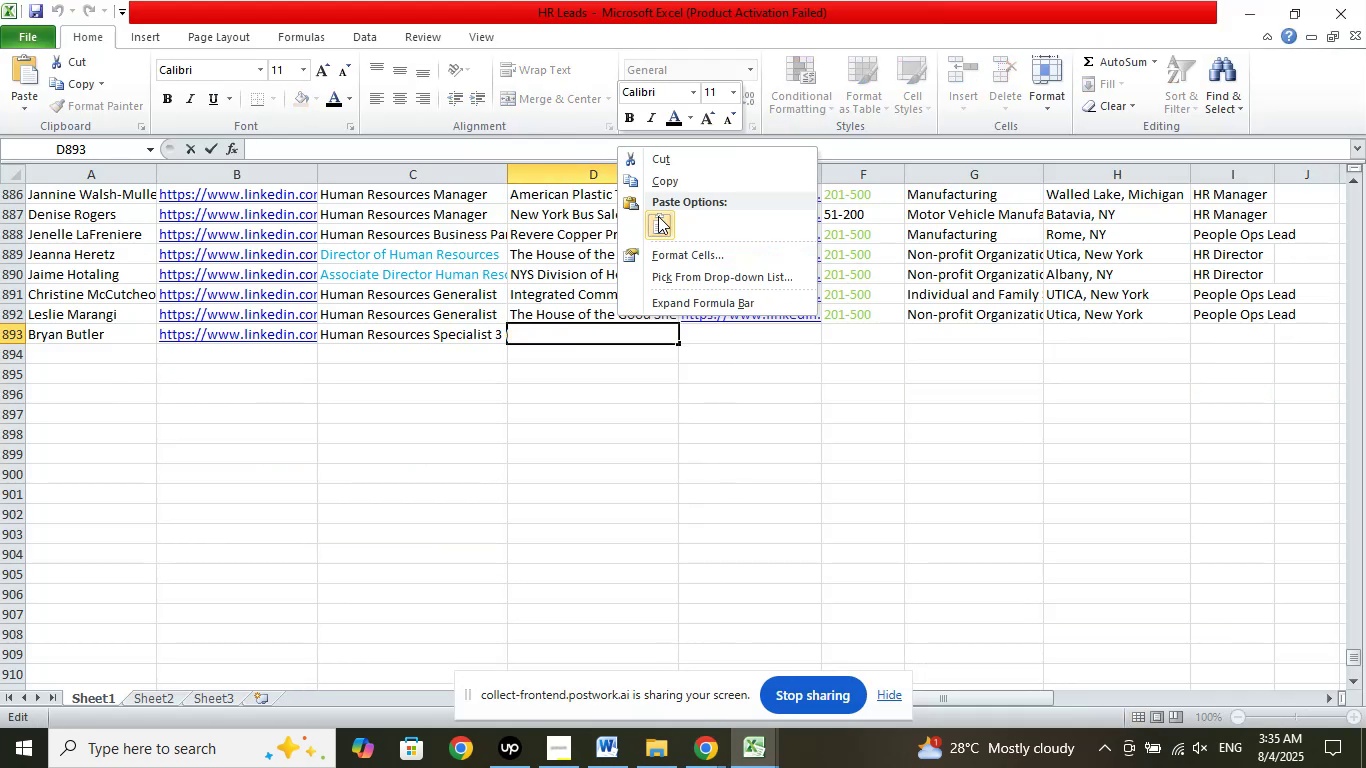 
left_click([658, 216])
 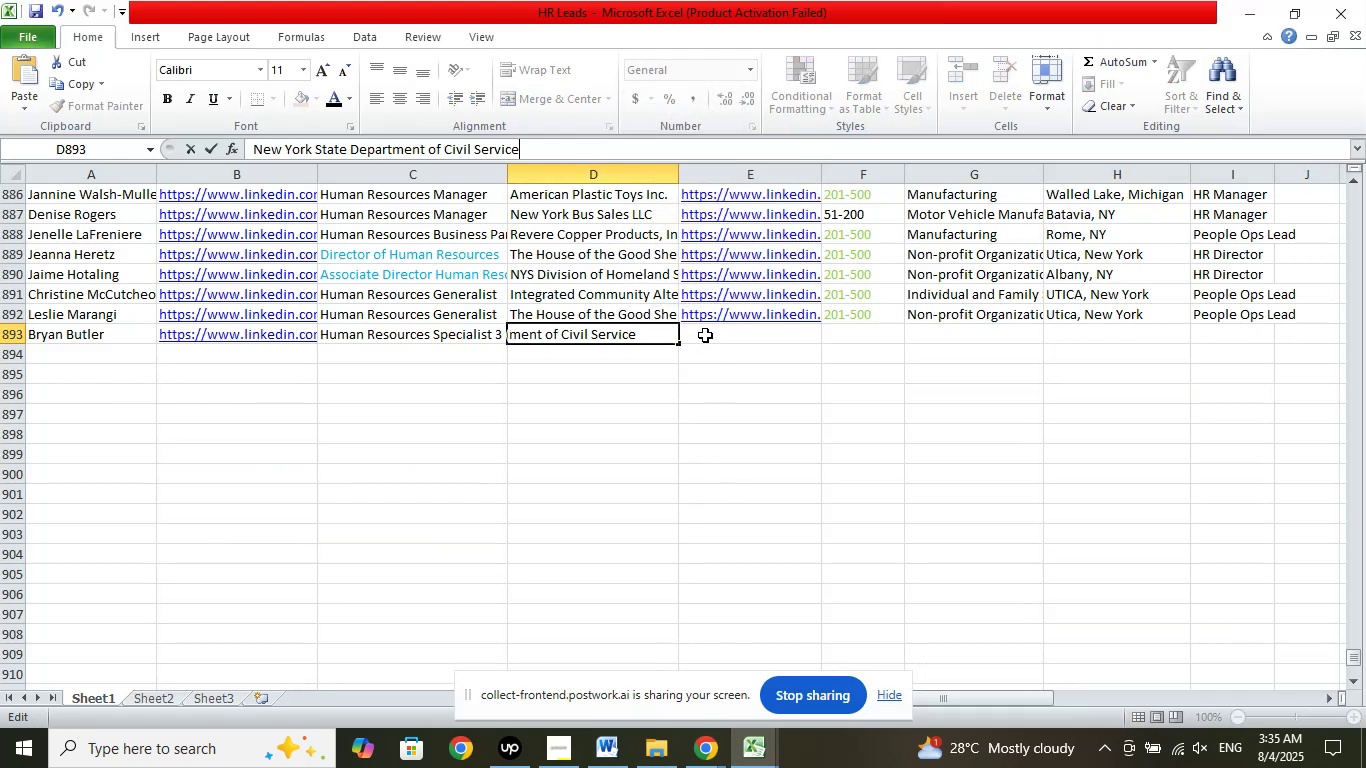 
left_click([706, 334])
 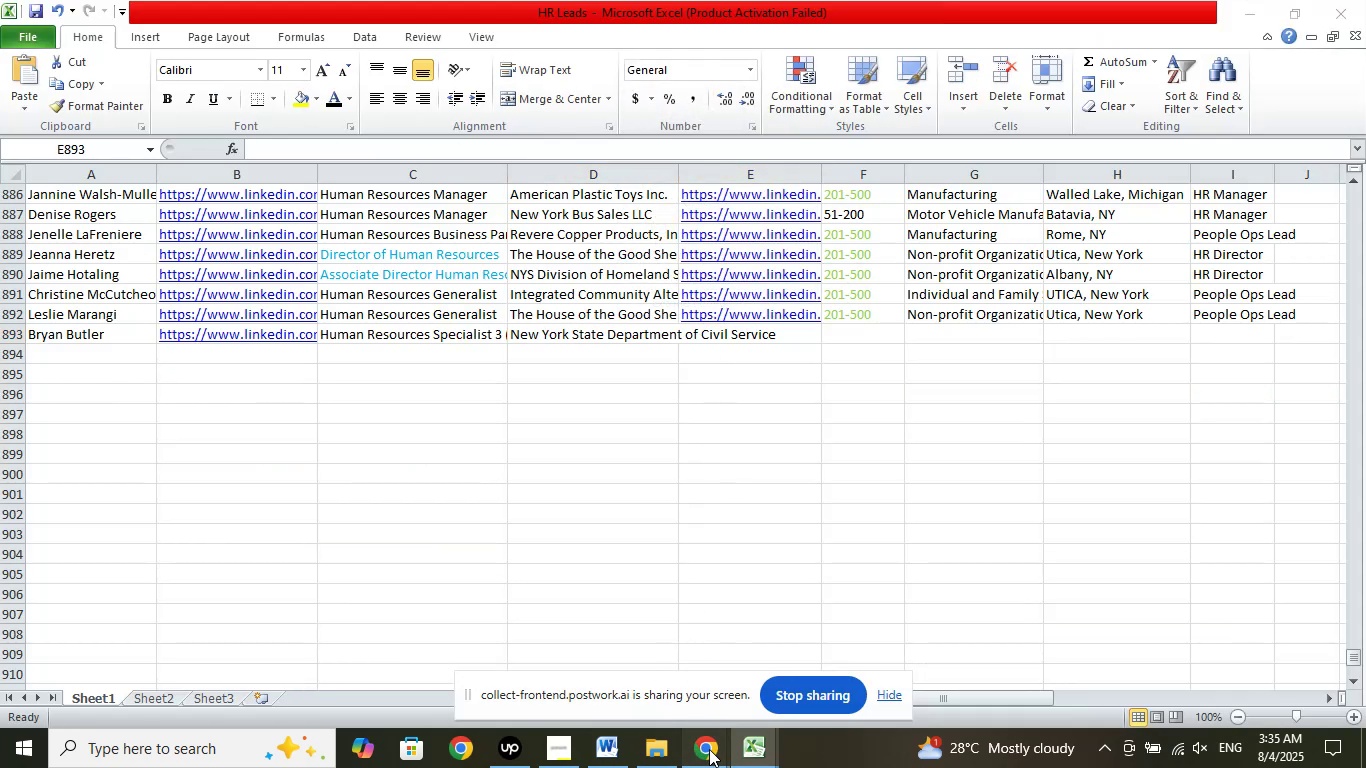 
left_click_drag(start_coordinate=[624, 650], to_coordinate=[624, 644])
 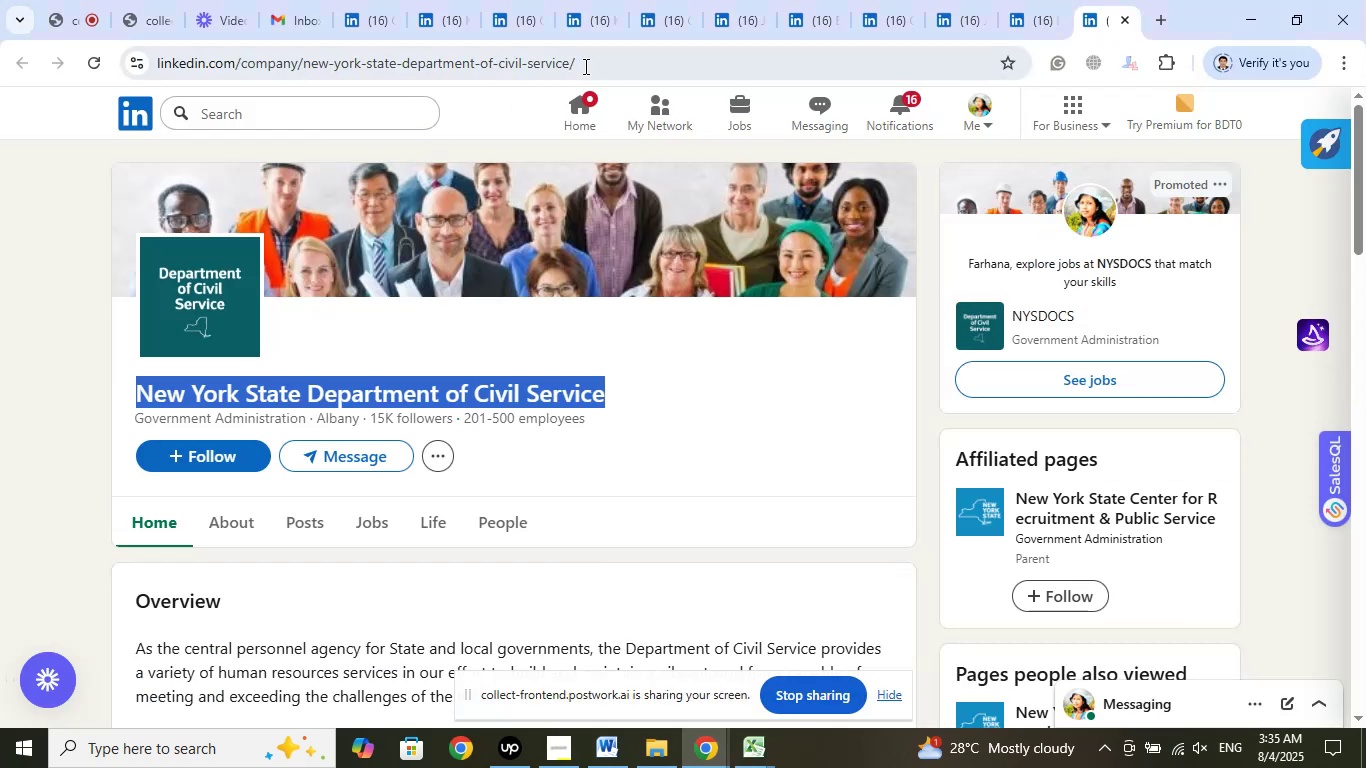 
left_click([595, 59])
 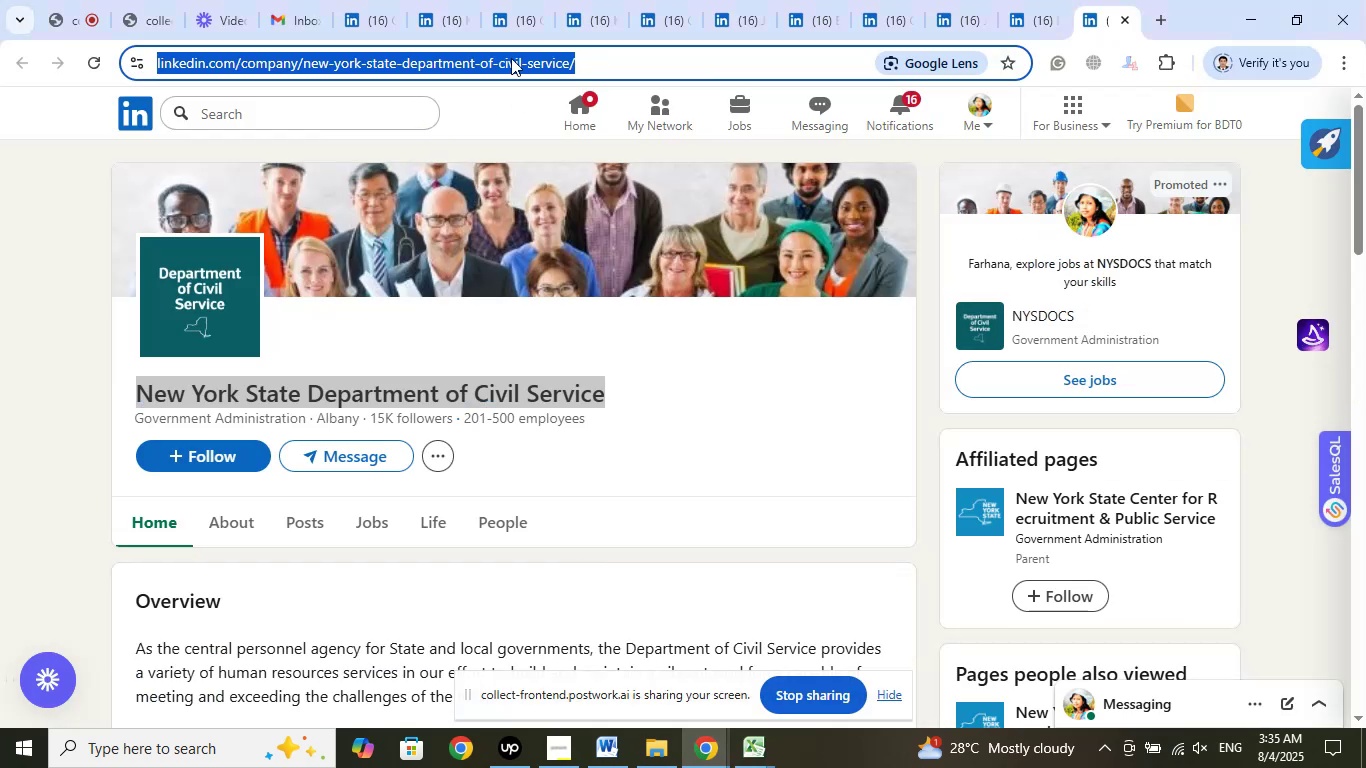 
right_click([511, 58])
 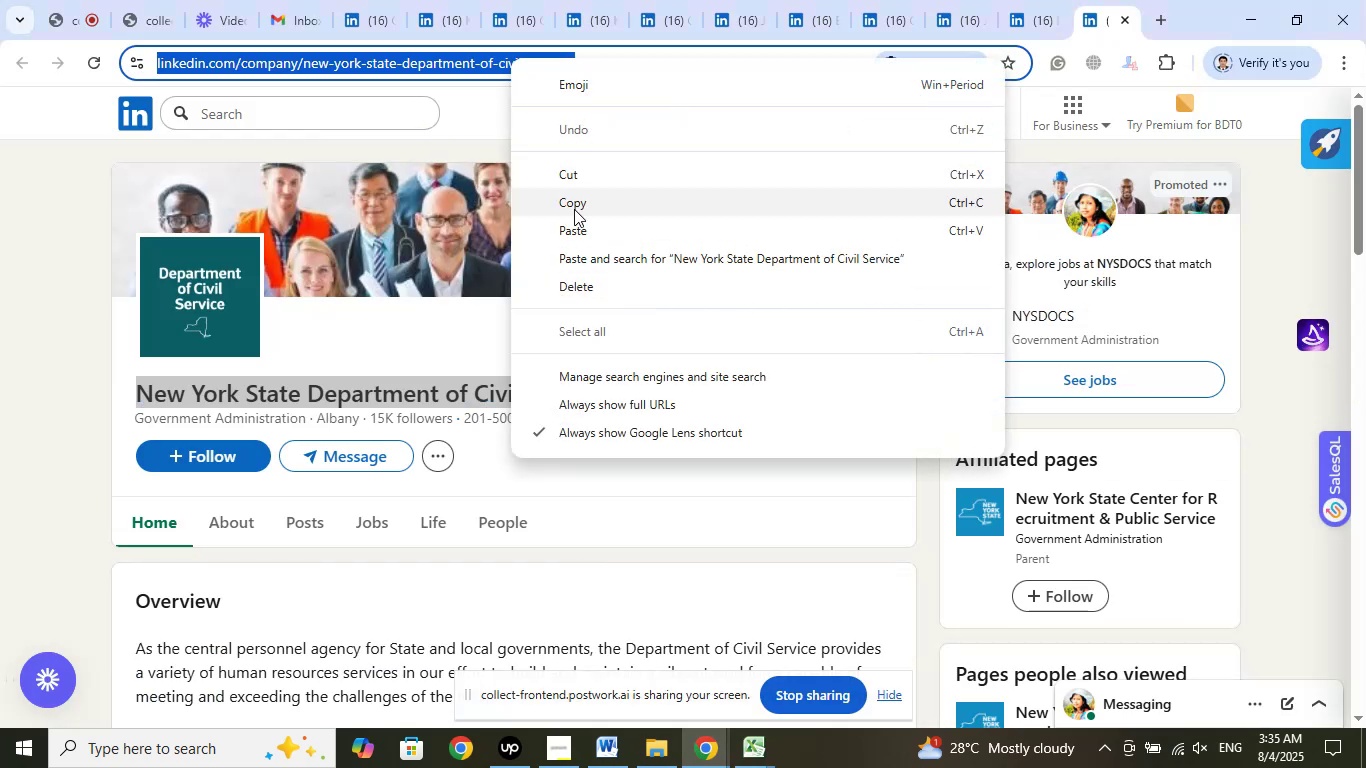 
left_click([574, 209])
 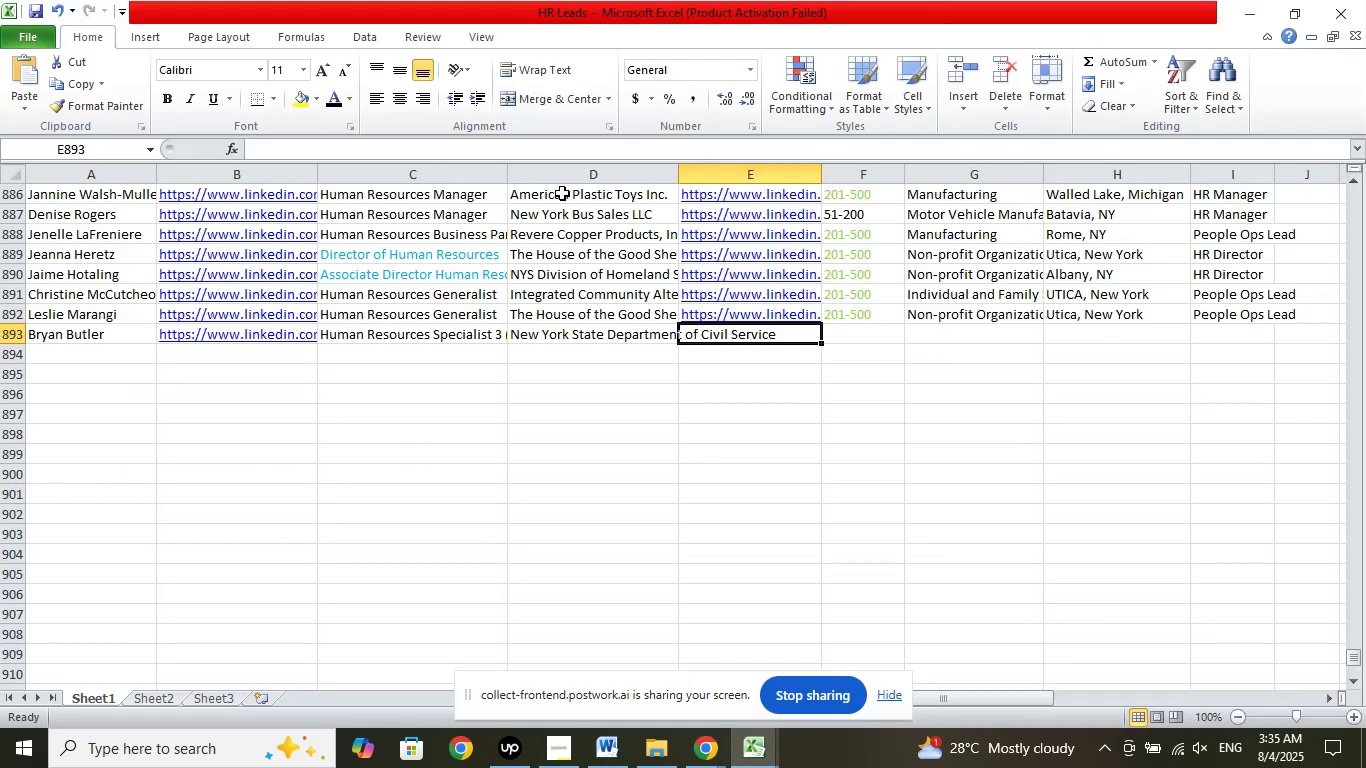 
left_click([532, 152])
 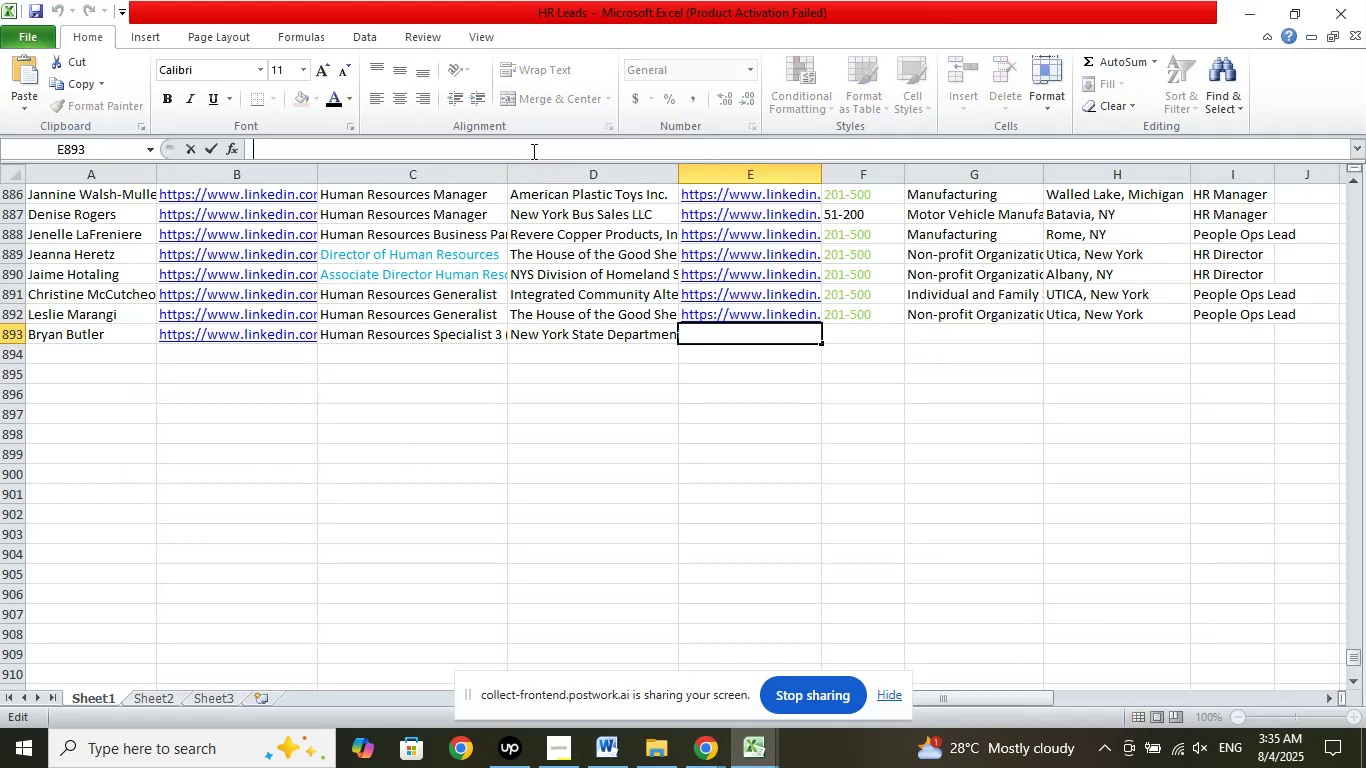 
right_click([532, 151])
 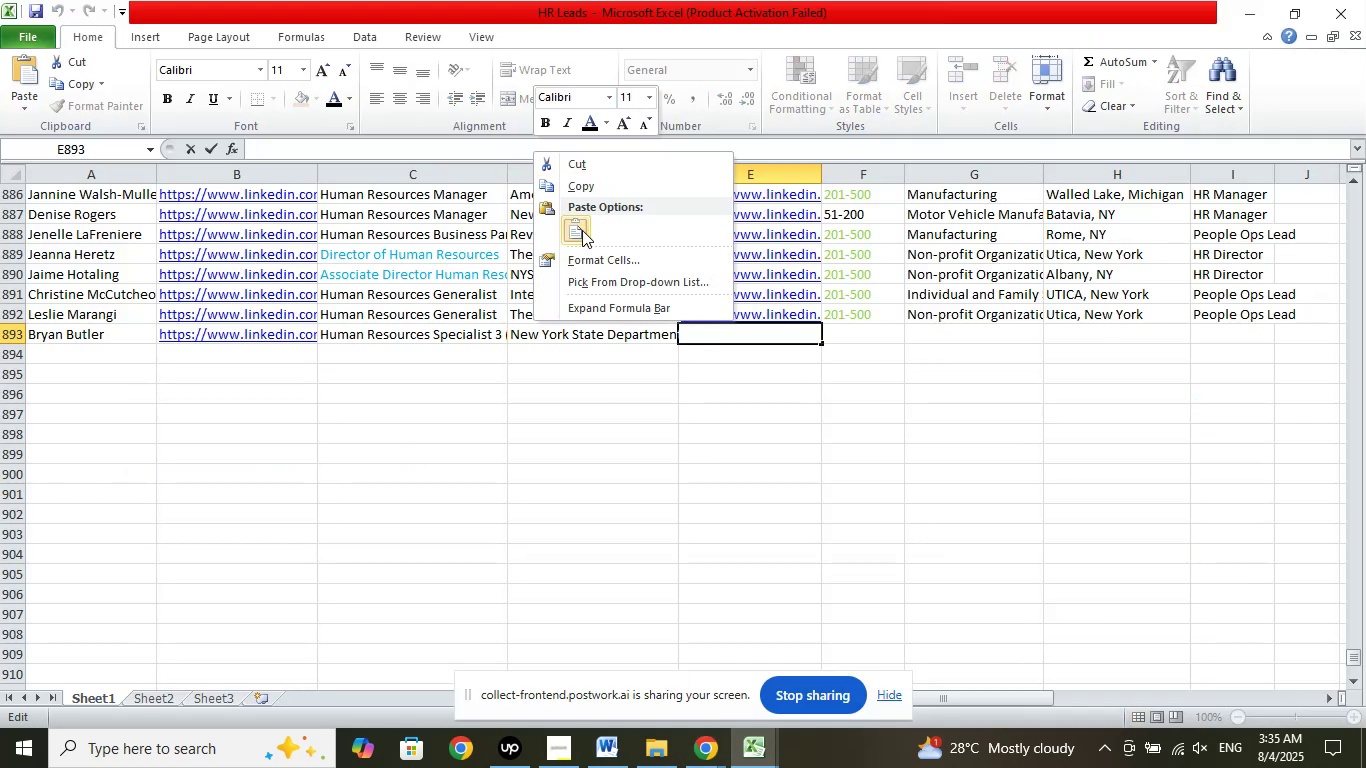 
left_click([582, 230])
 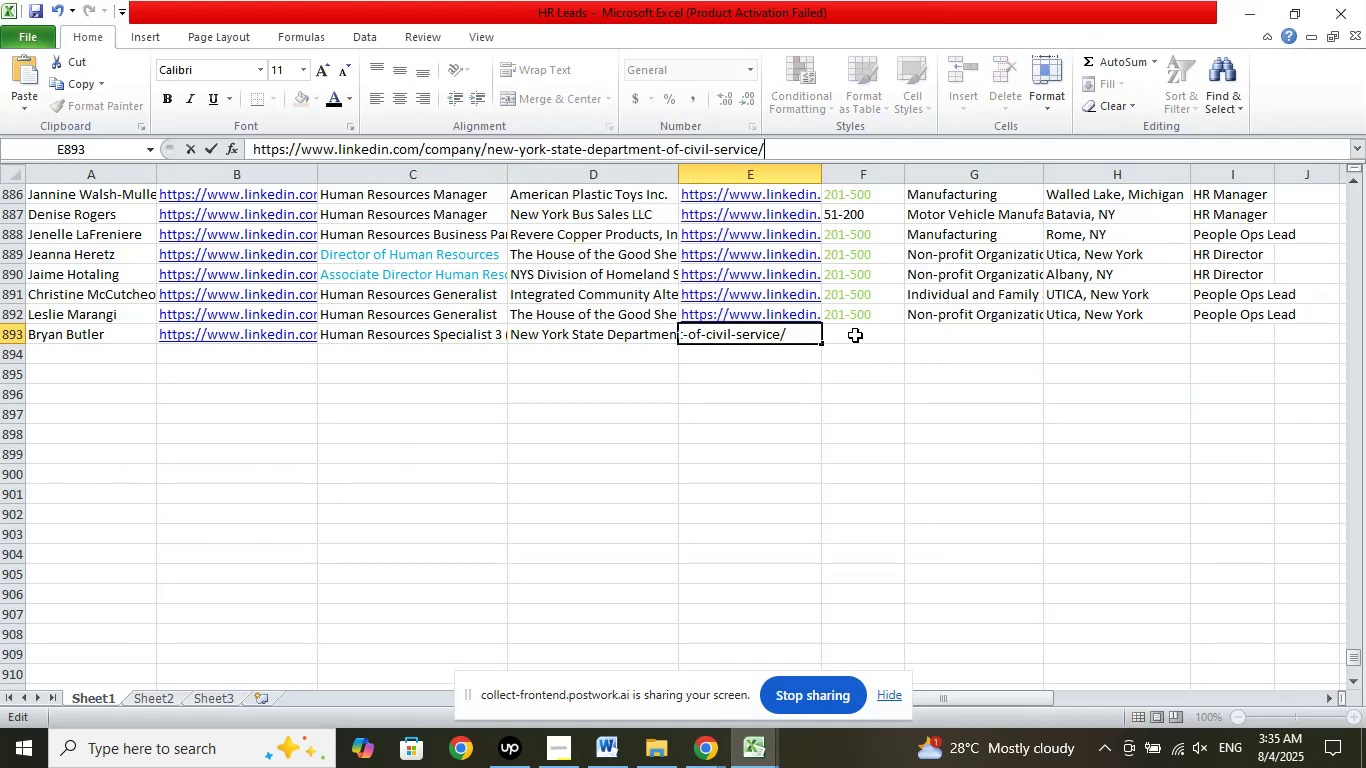 
left_click([852, 327])
 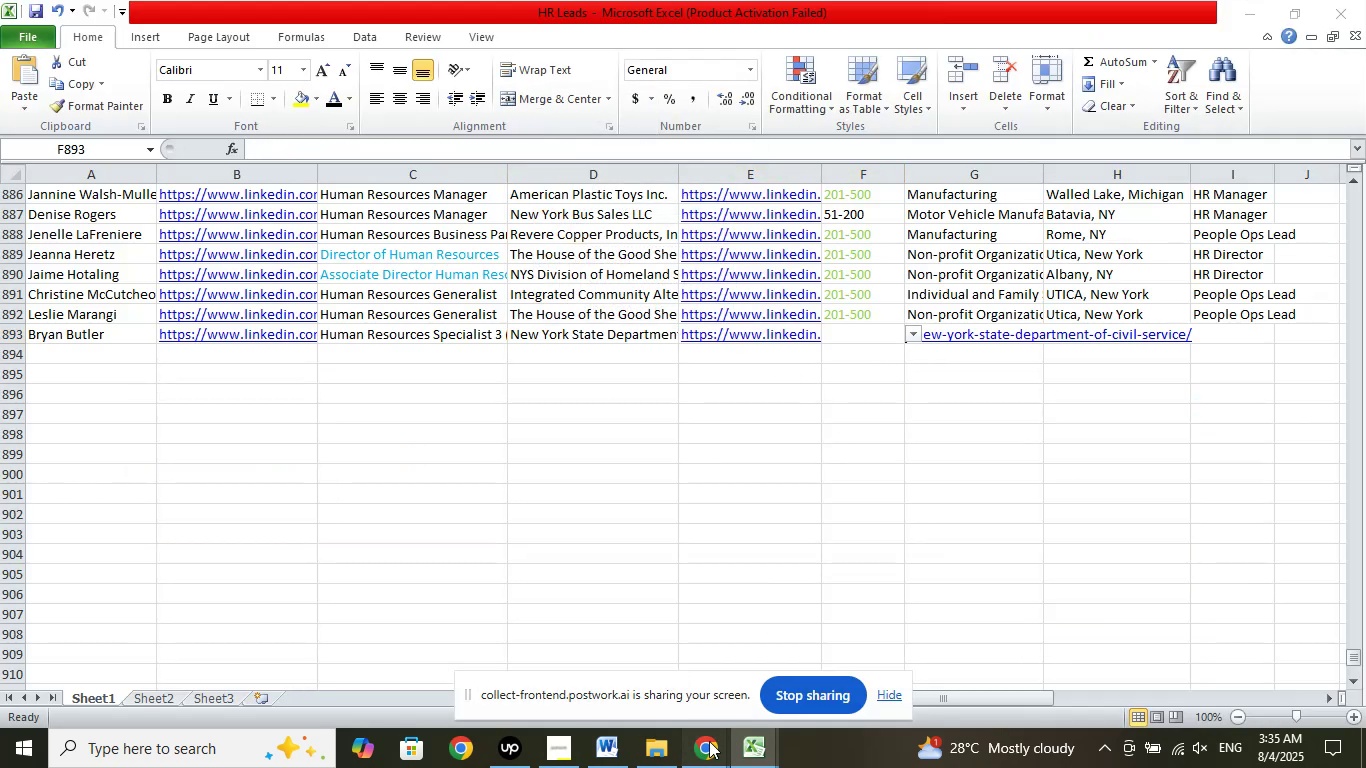 
double_click([637, 664])
 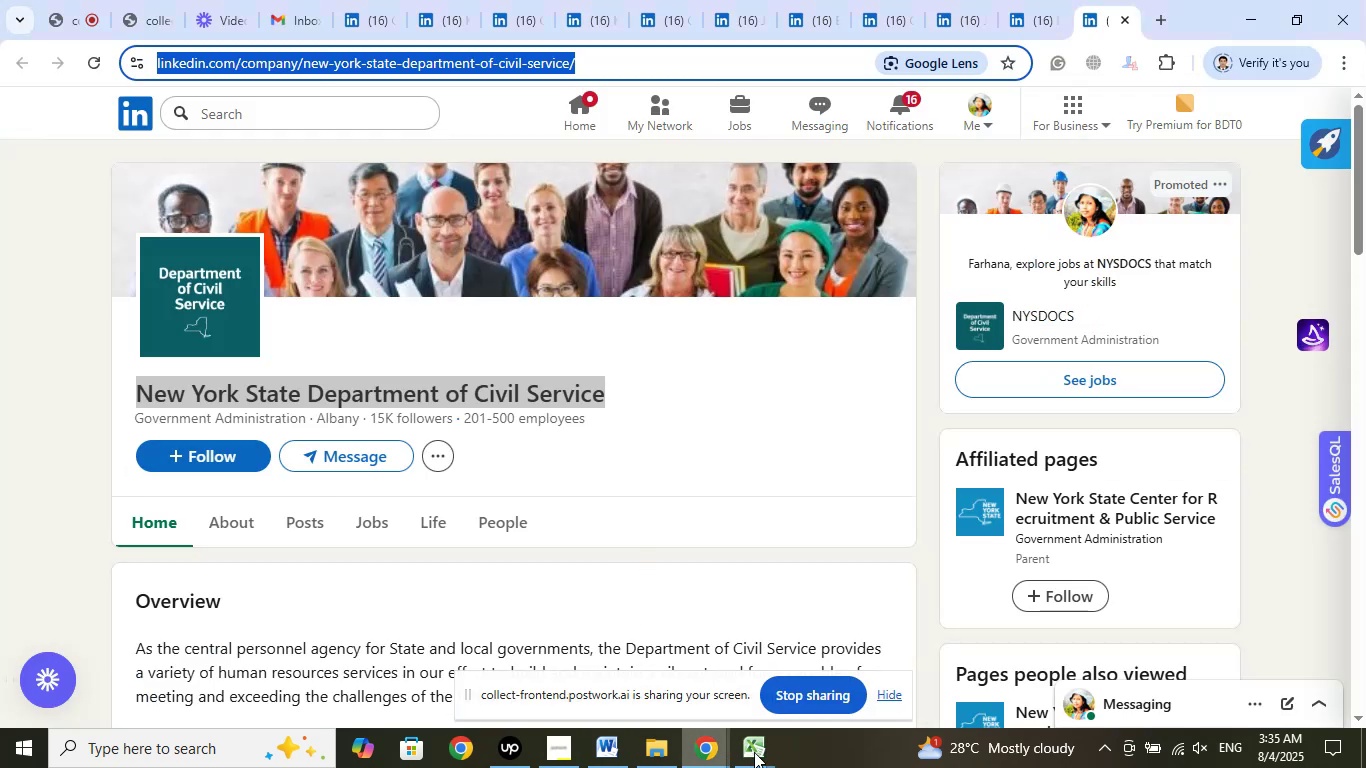 
left_click([757, 746])
 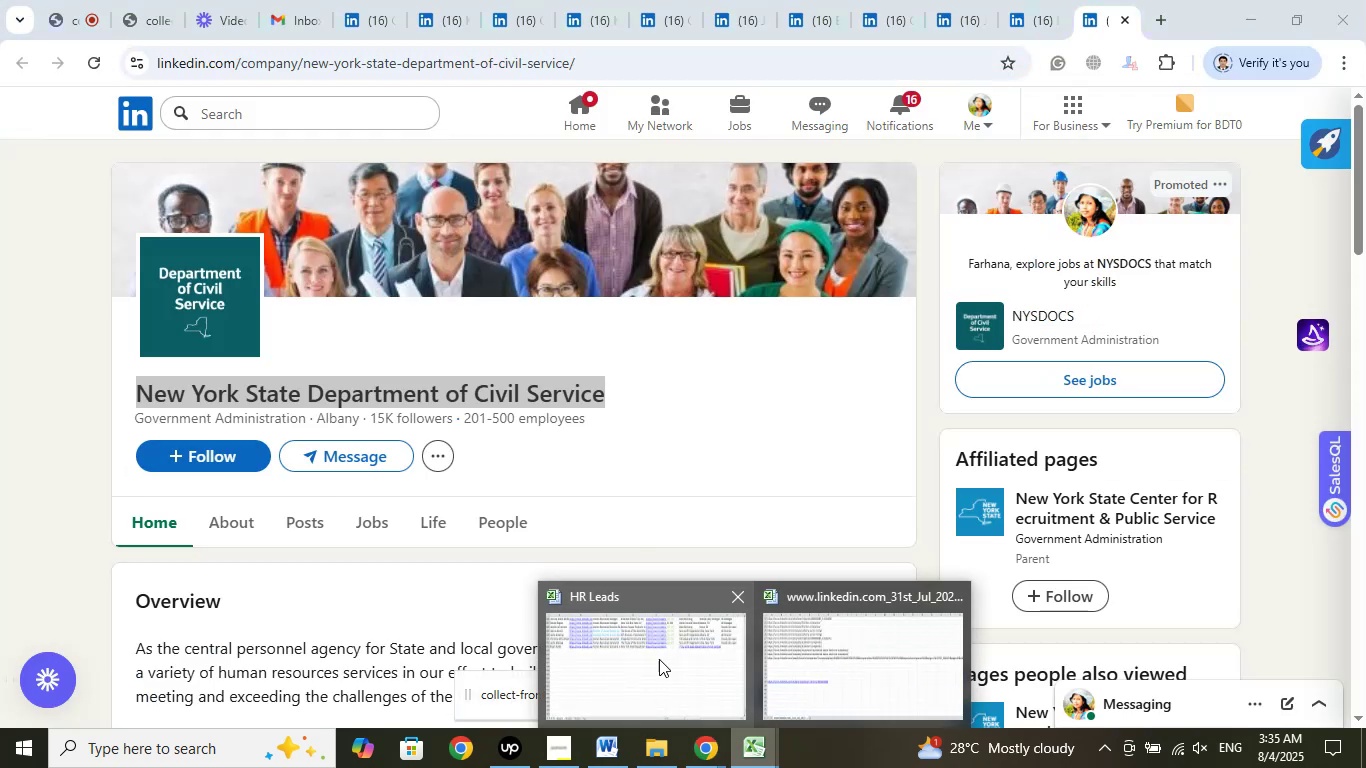 
left_click([659, 657])
 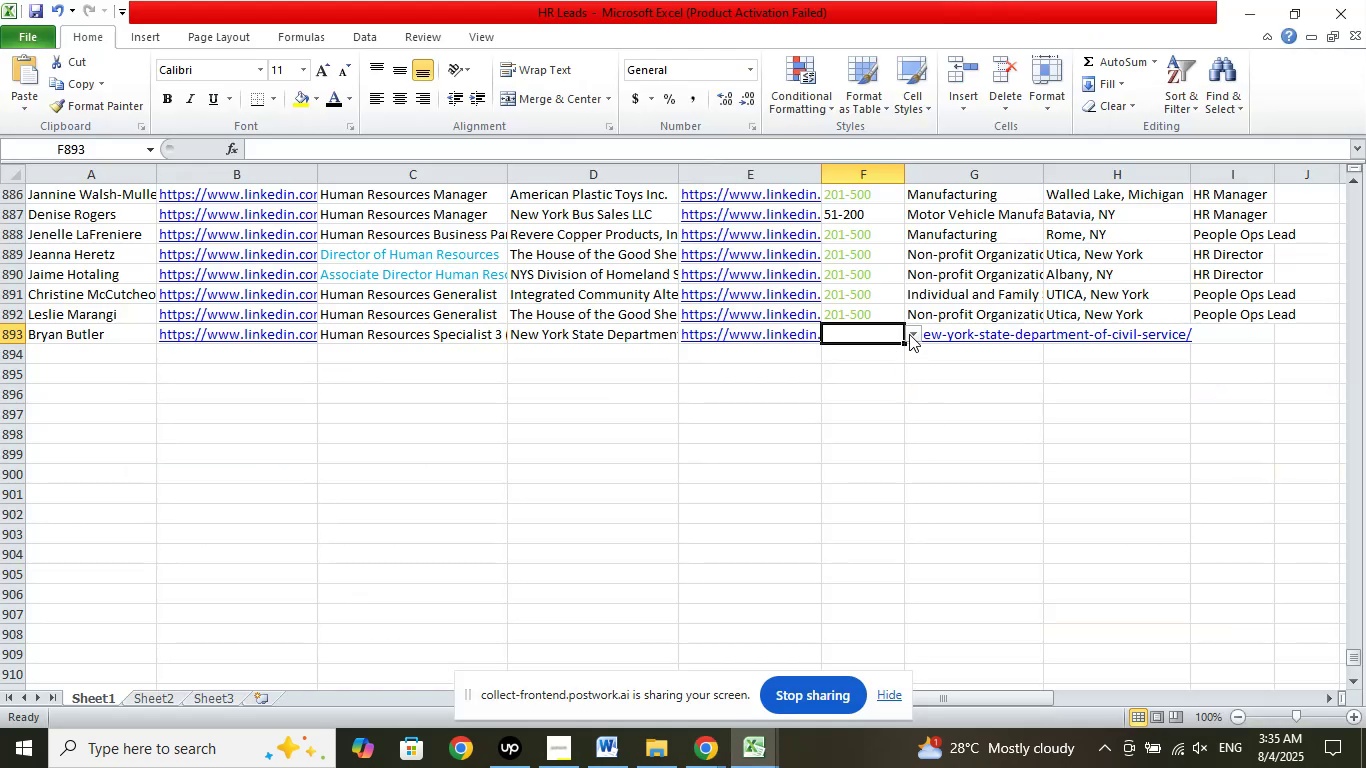 
left_click([910, 330])
 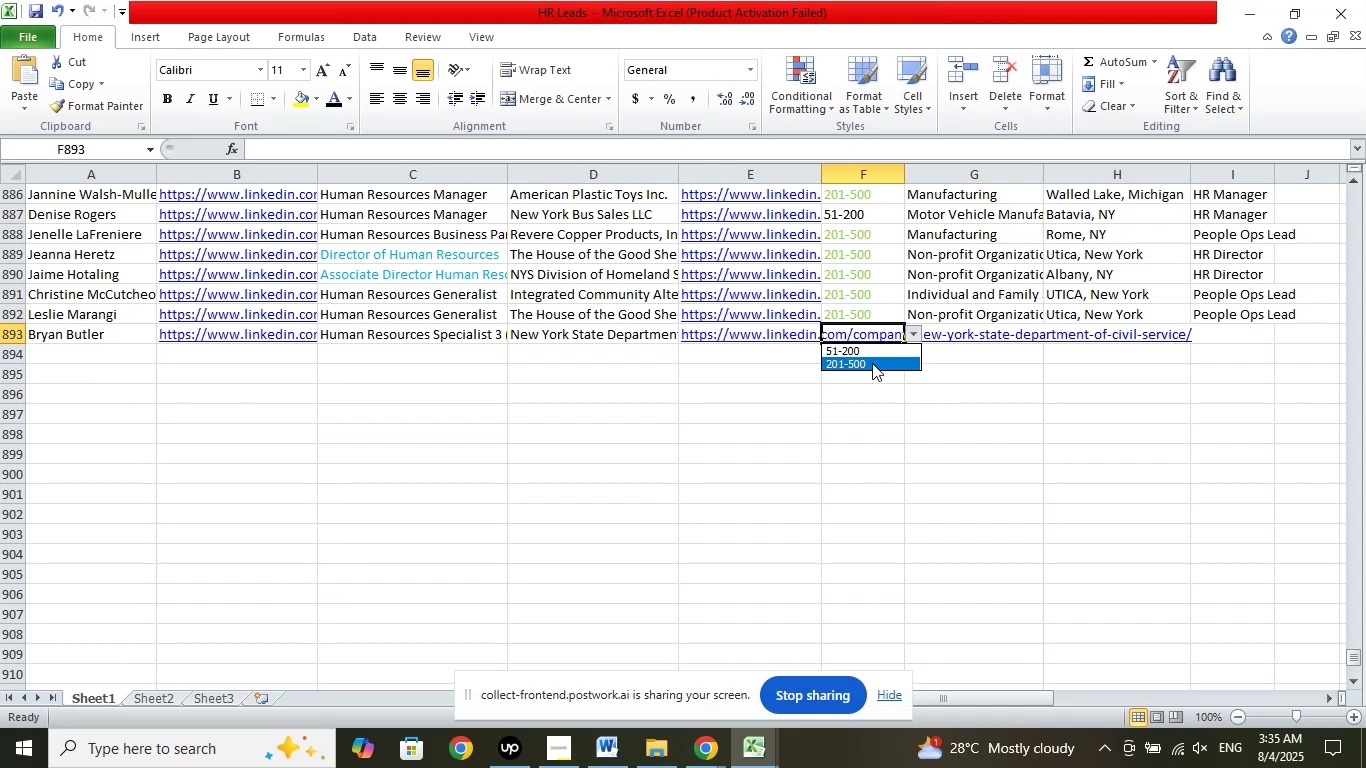 
left_click([872, 363])
 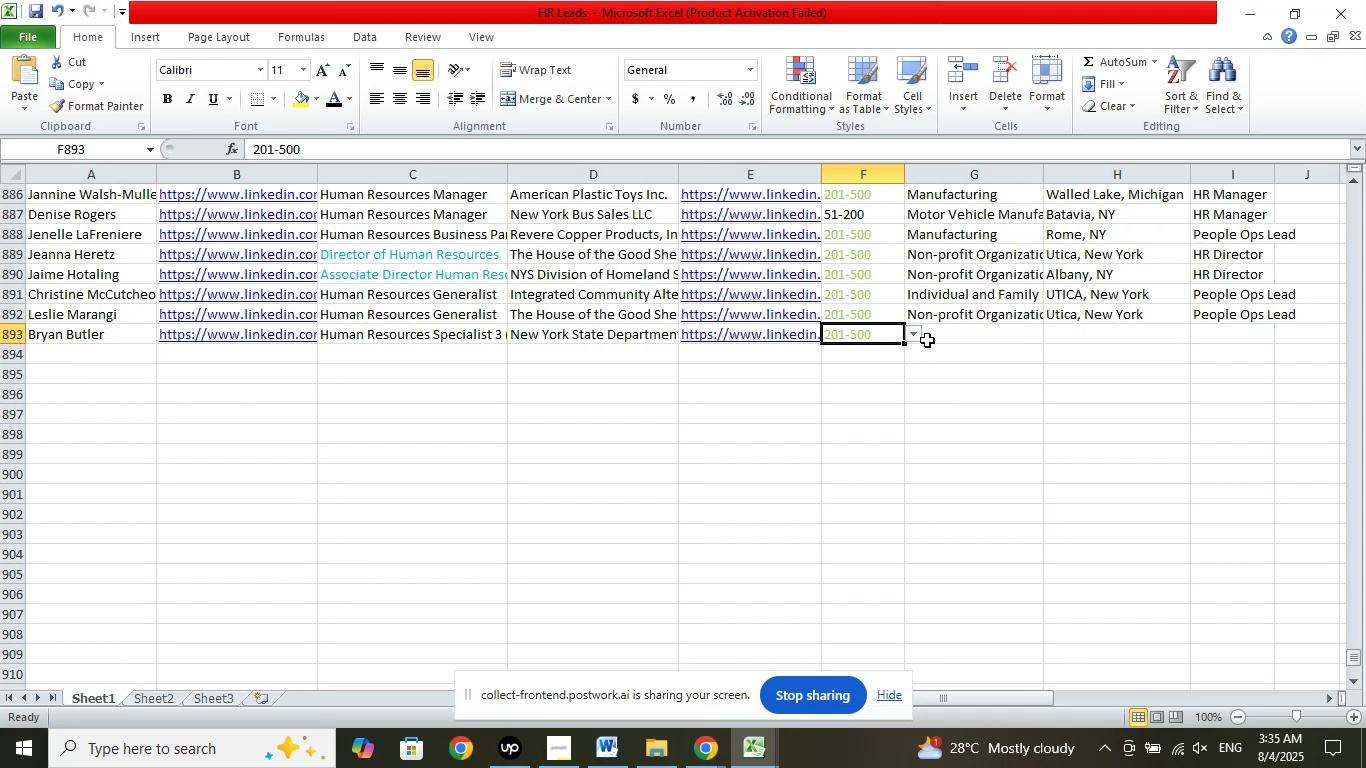 
left_click([927, 340])
 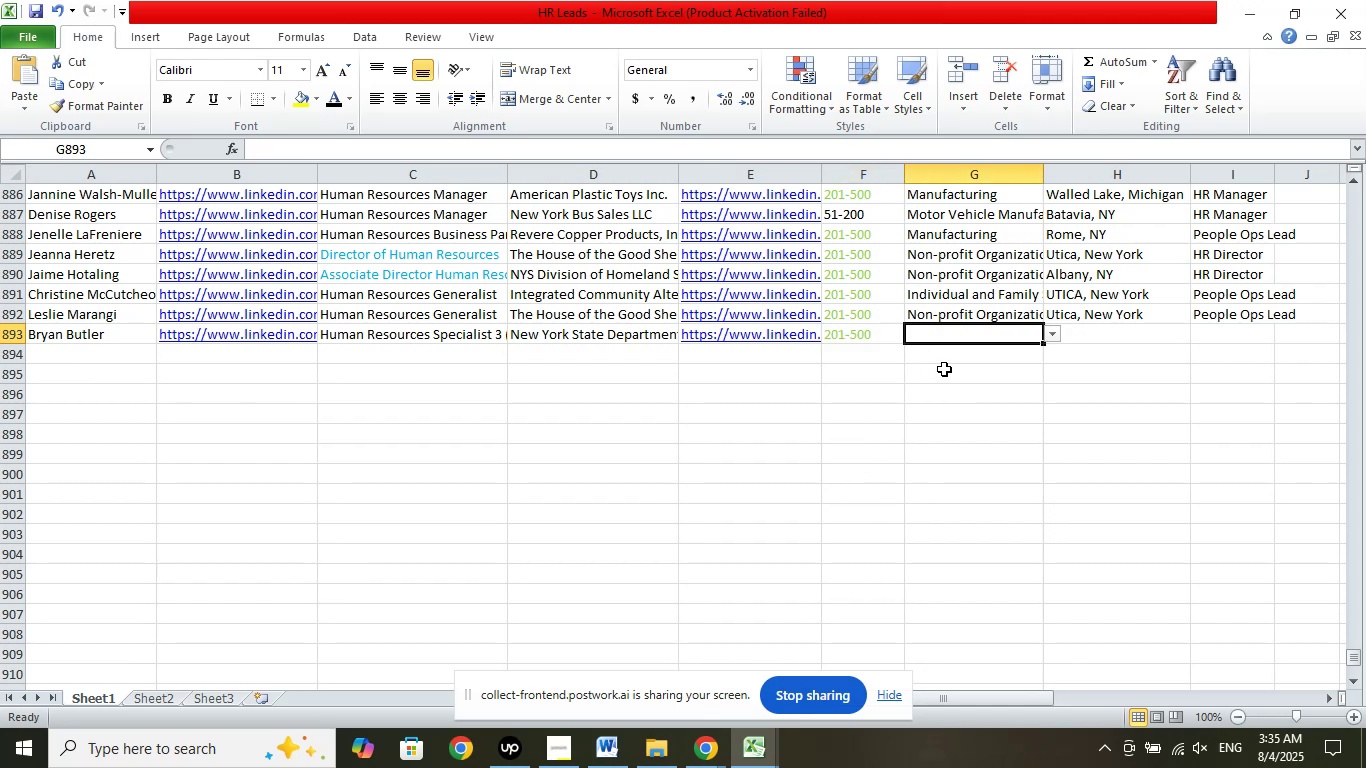 
wait(6.26)
 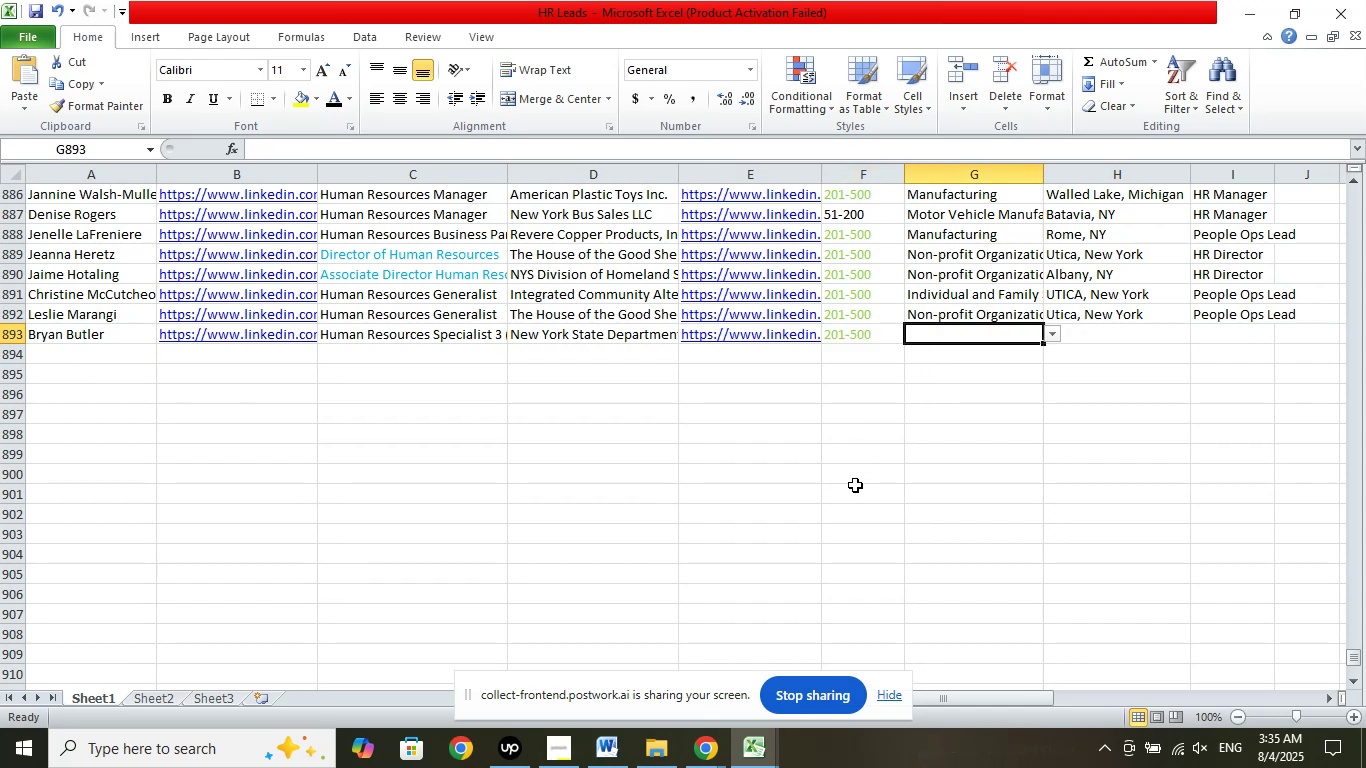 
double_click([632, 663])
 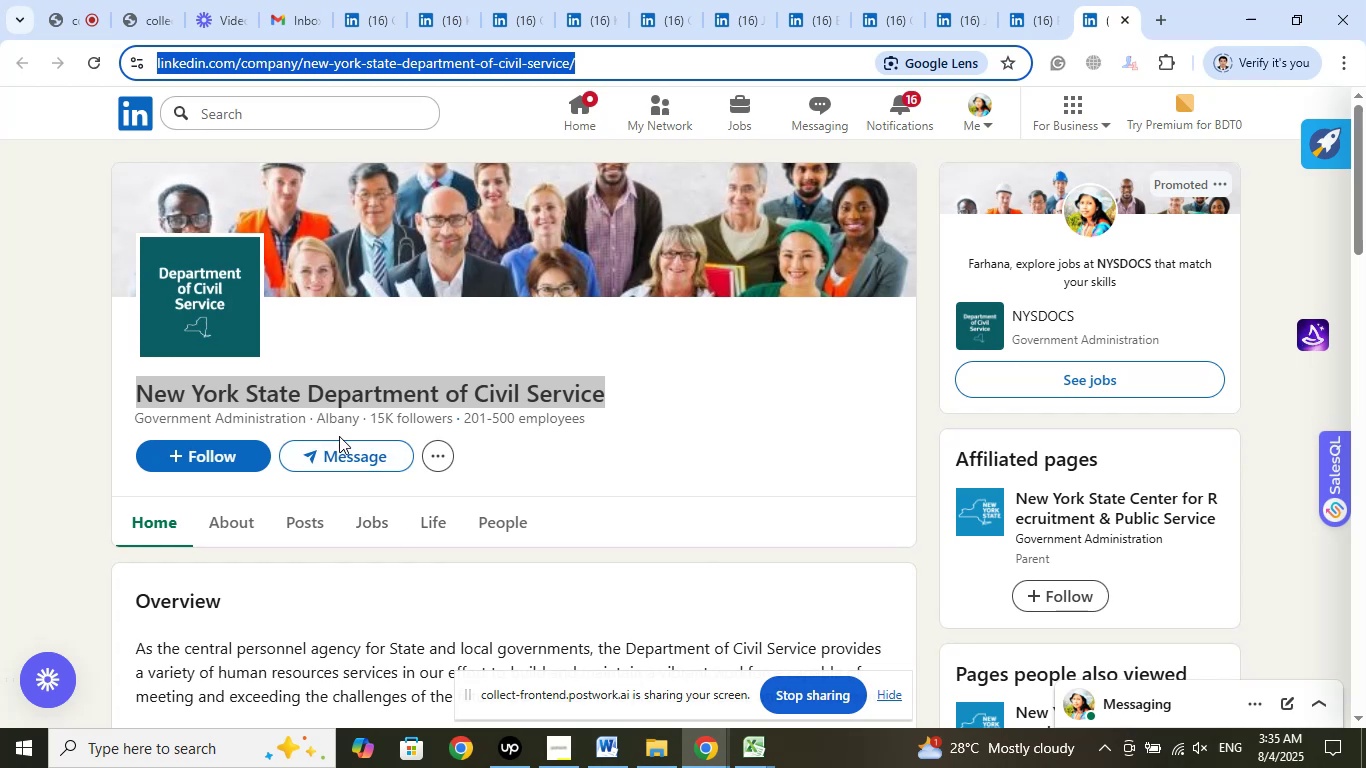 
left_click_drag(start_coordinate=[317, 419], to_coordinate=[356, 421])
 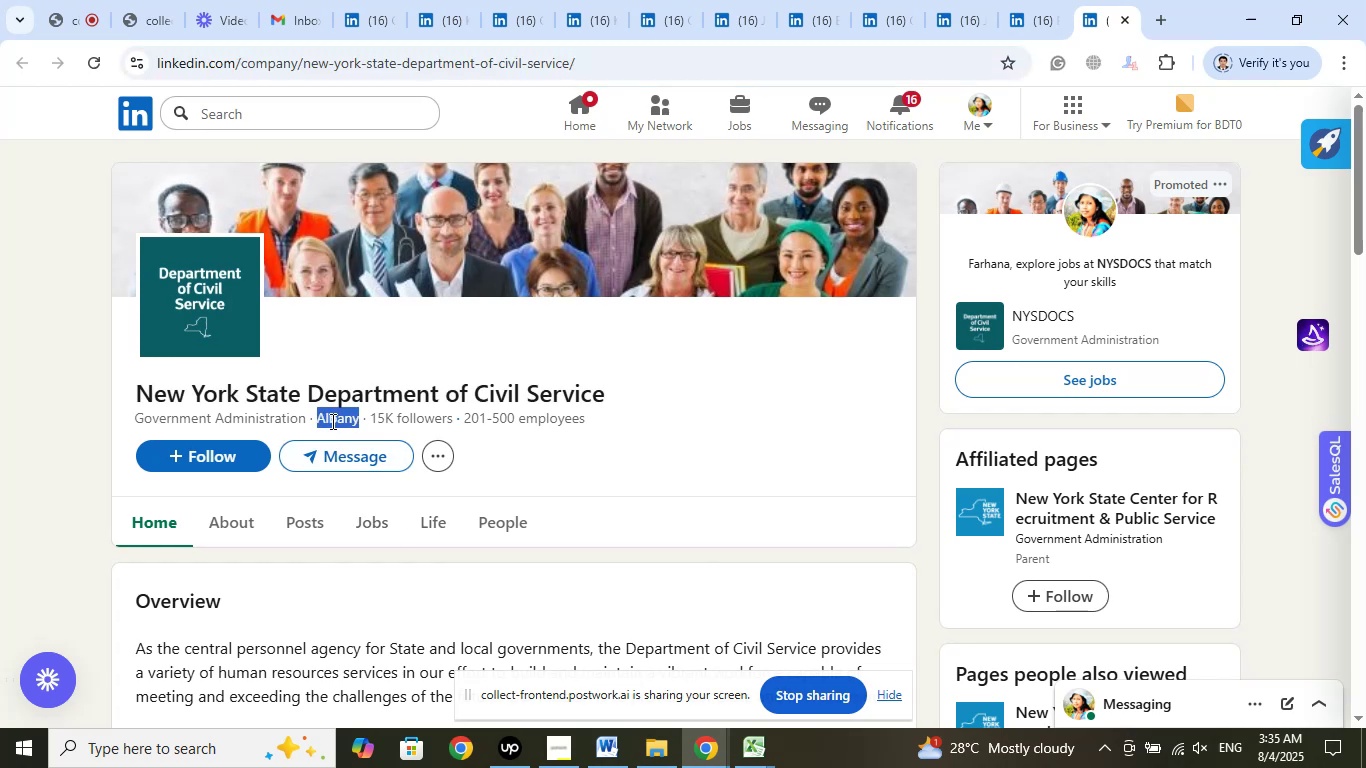 
right_click([331, 421])
 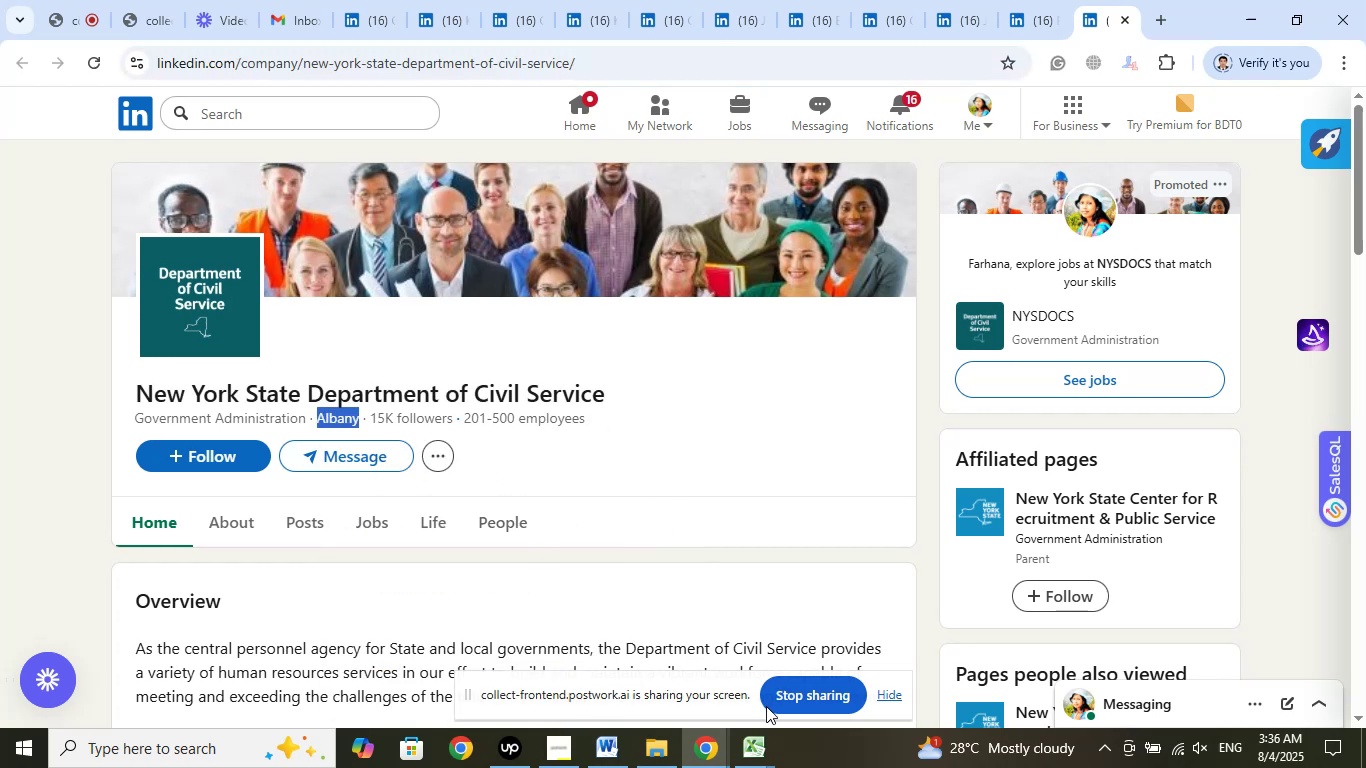 
left_click([752, 763])
 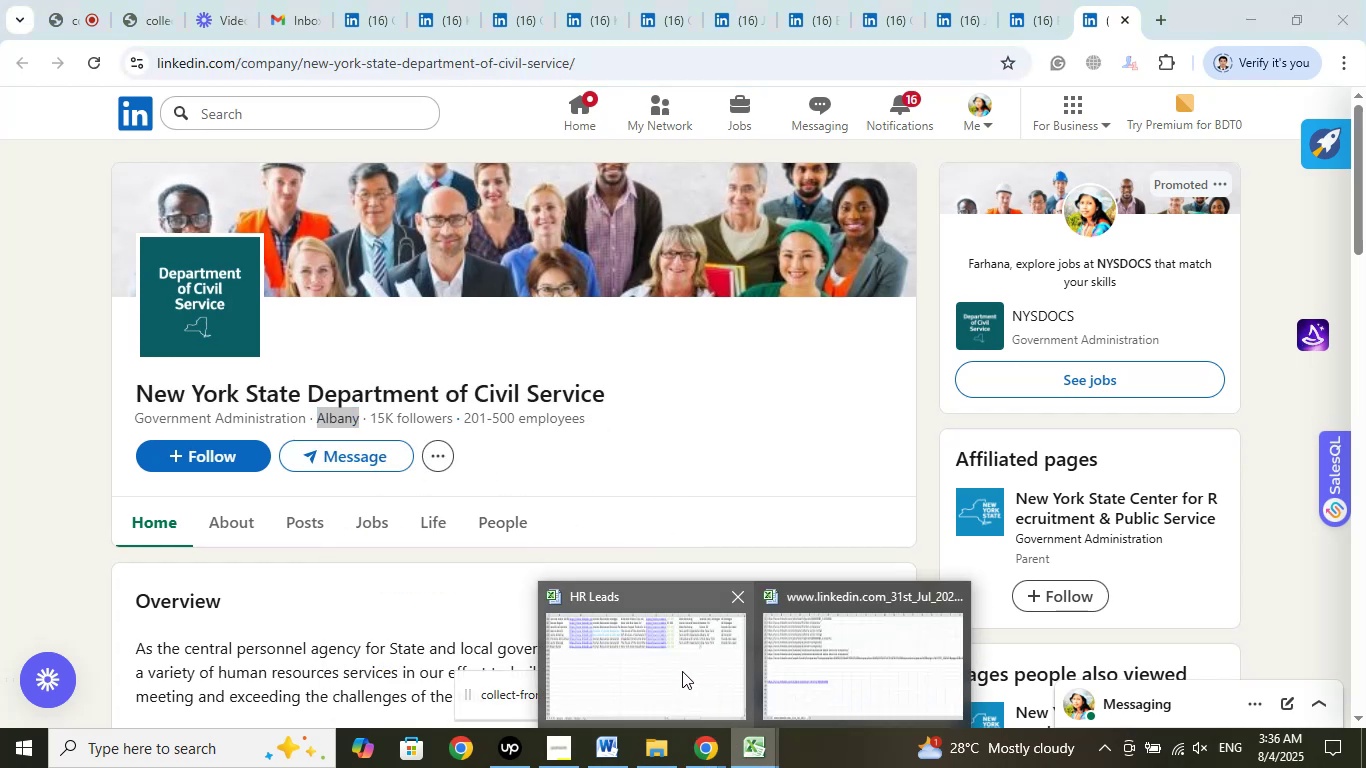 
left_click([676, 668])
 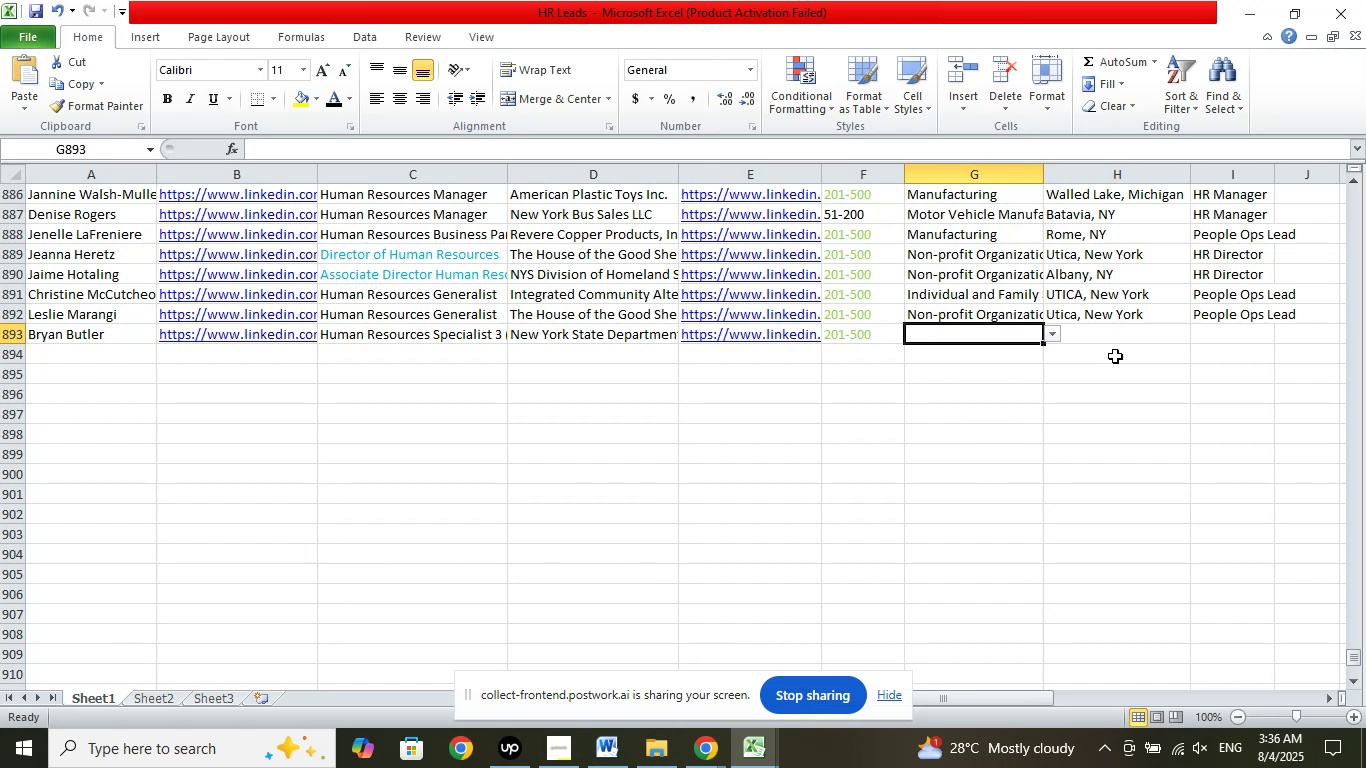 
left_click([1110, 346])
 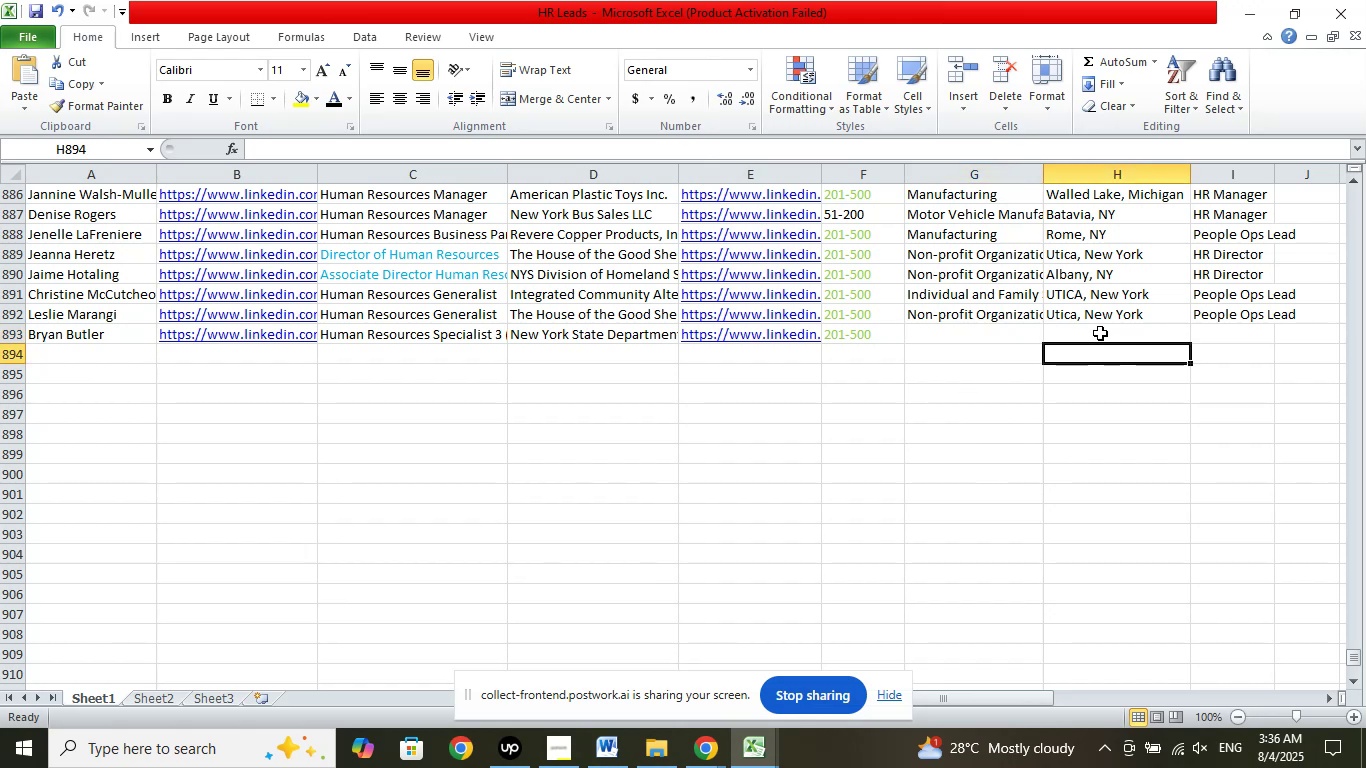 
left_click([1100, 333])
 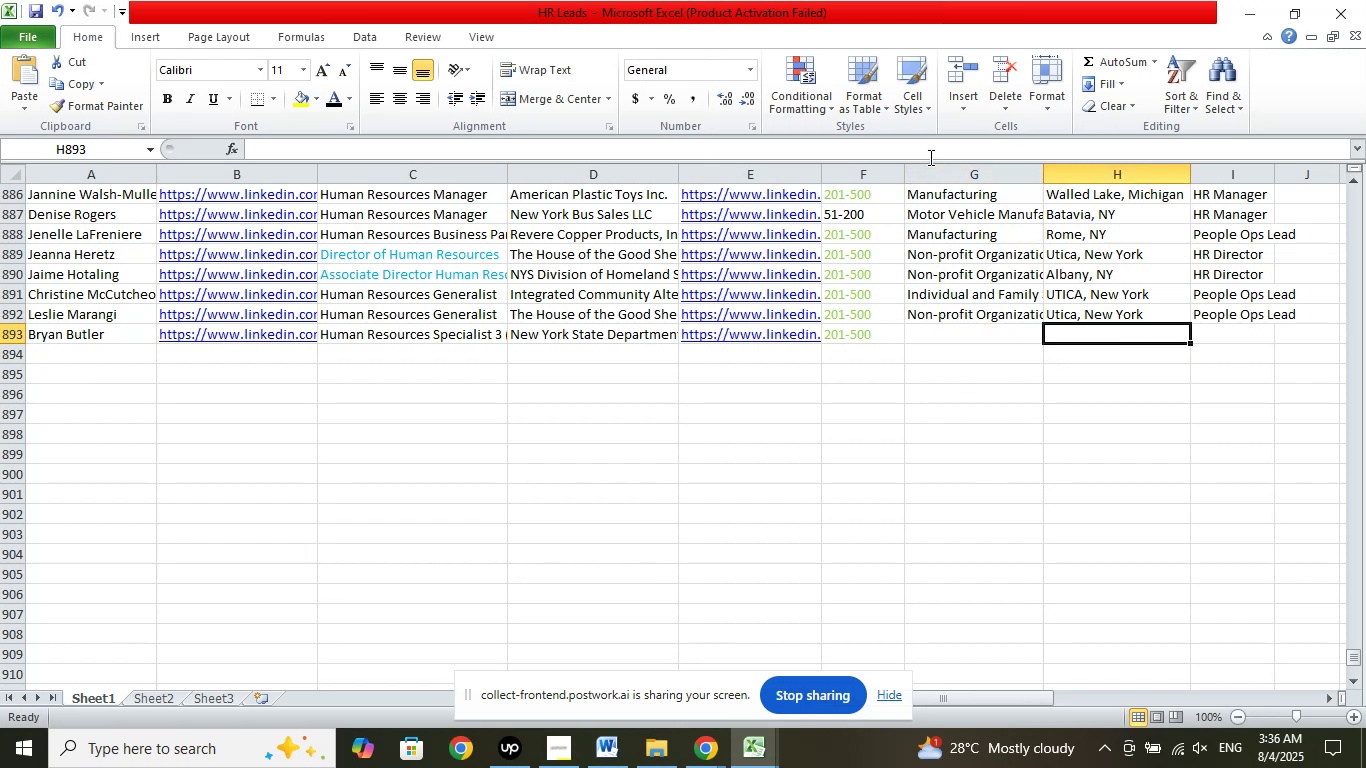 
left_click([929, 153])
 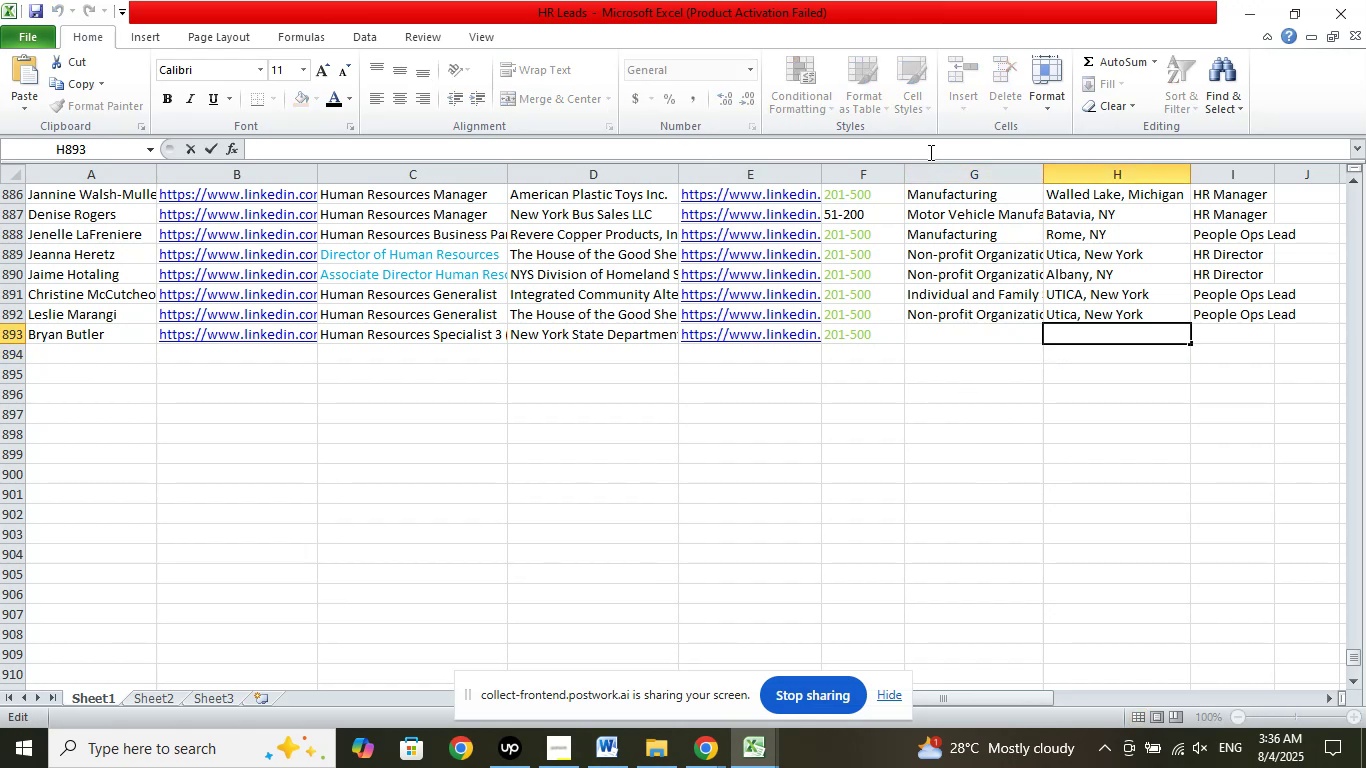 
right_click([929, 152])
 